 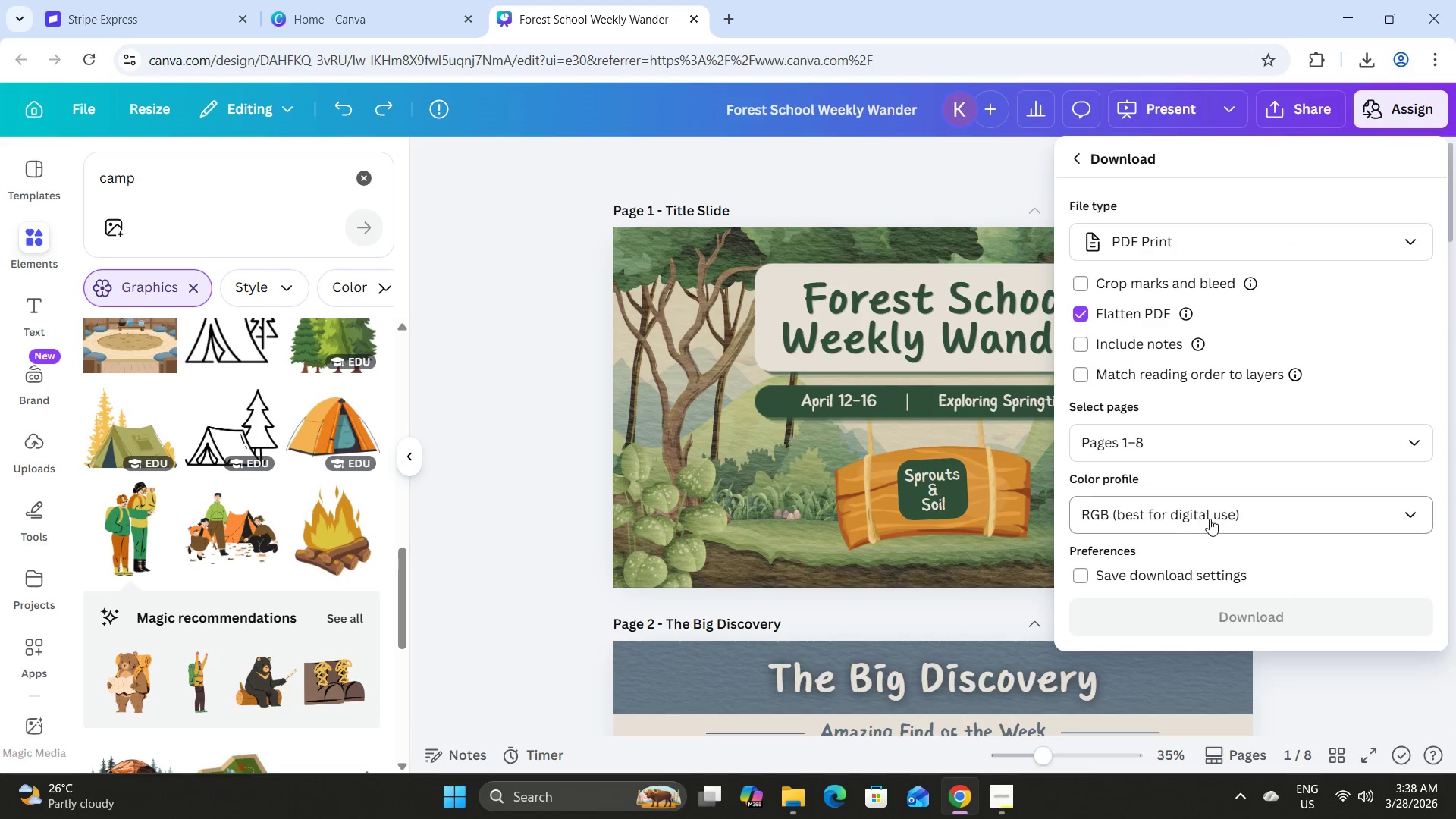 
left_click([1264, 244])
 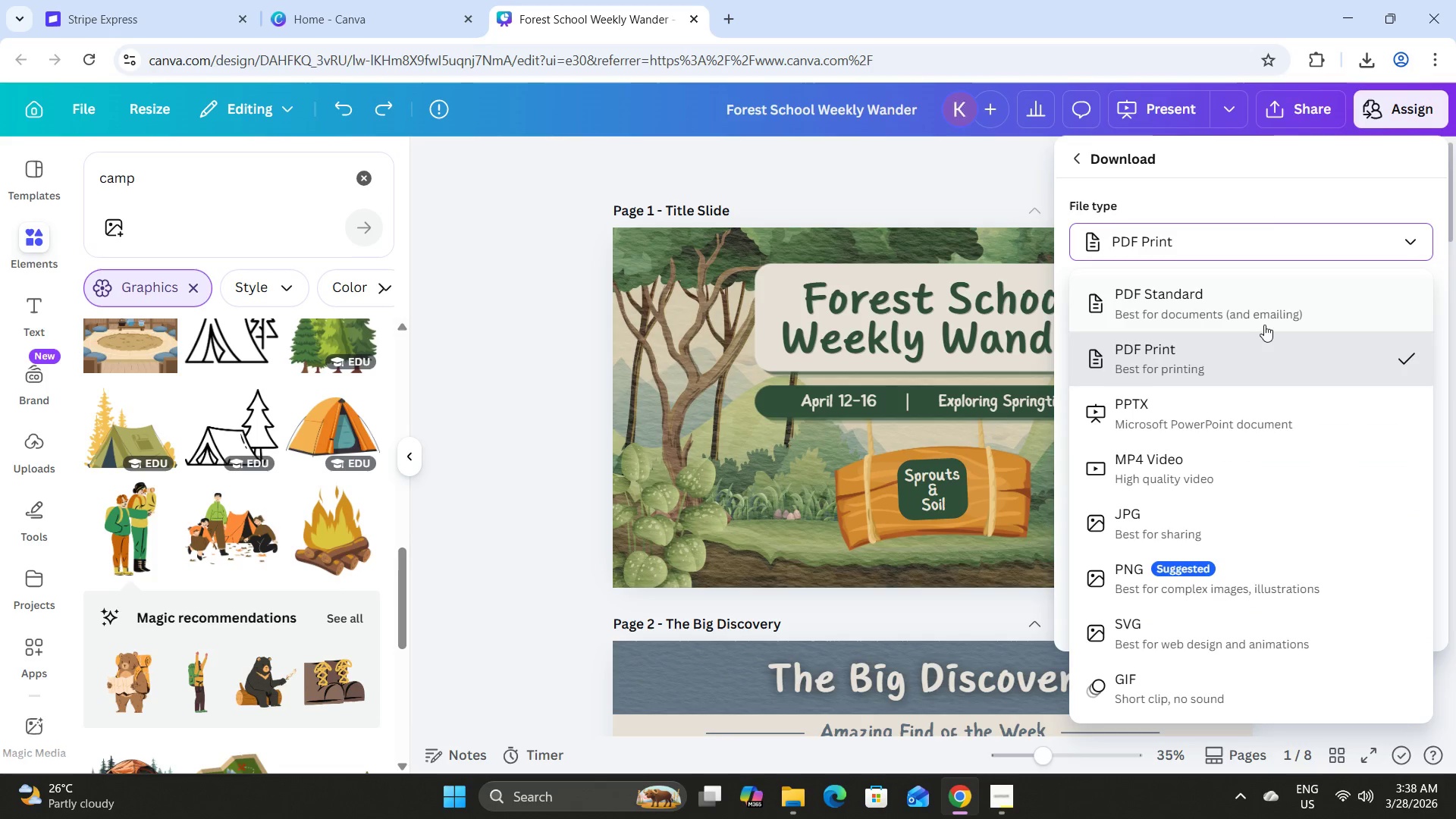 
scroll: coordinate [1264, 331], scroll_direction: down, amount: 5.0
 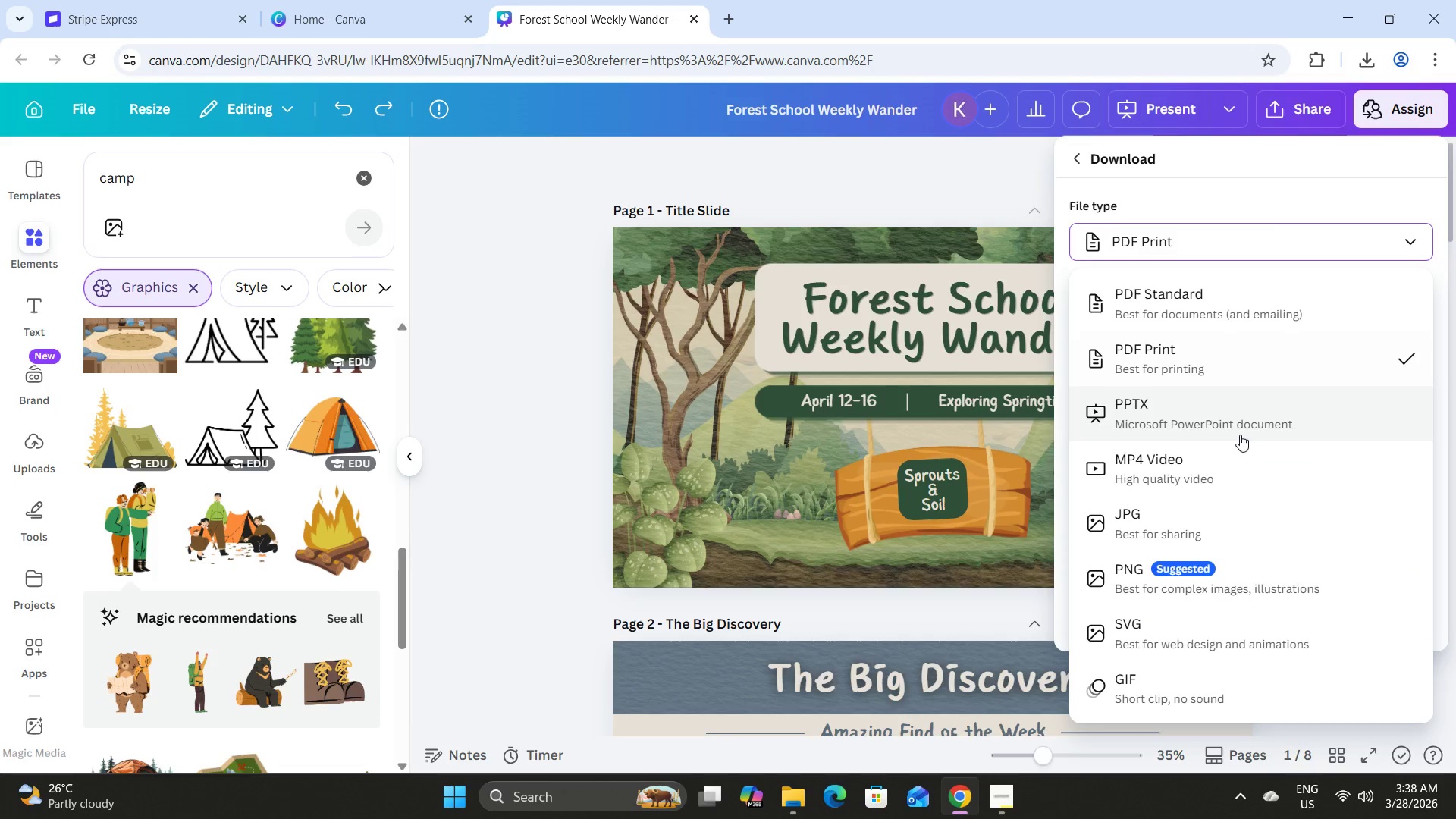 
left_click([1245, 413])
 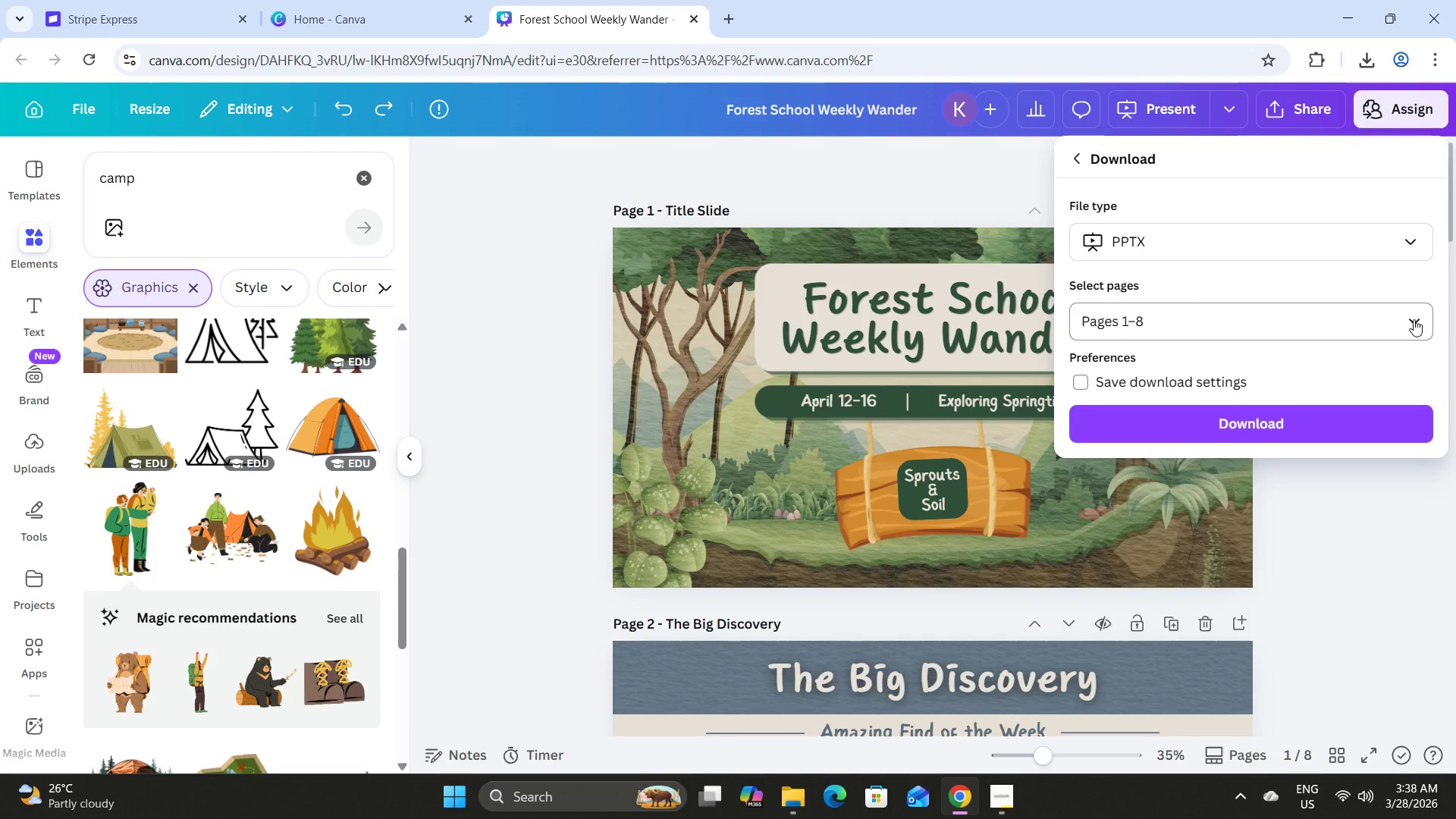 
double_click([1414, 318])
 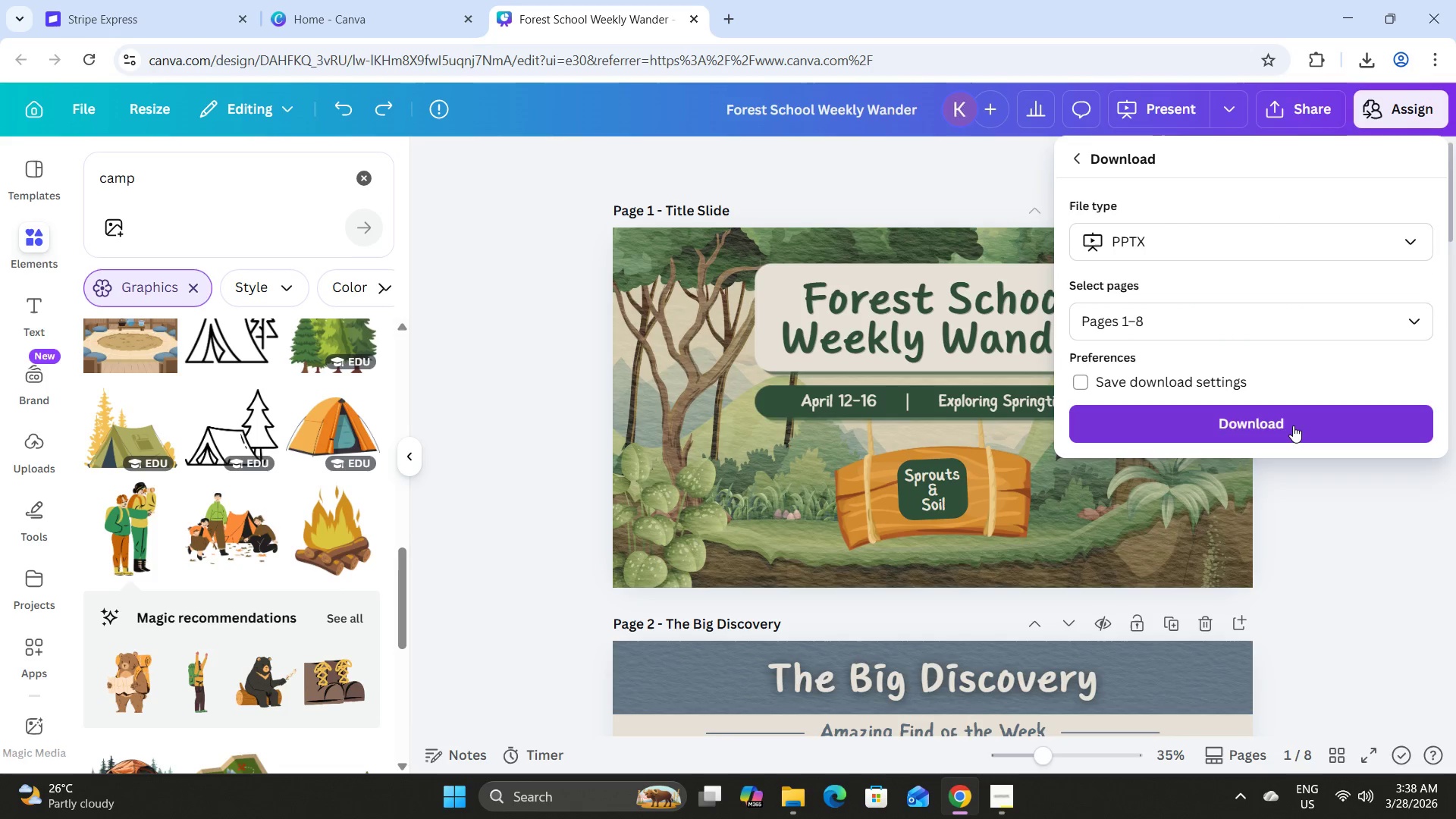 
left_click([1293, 425])
 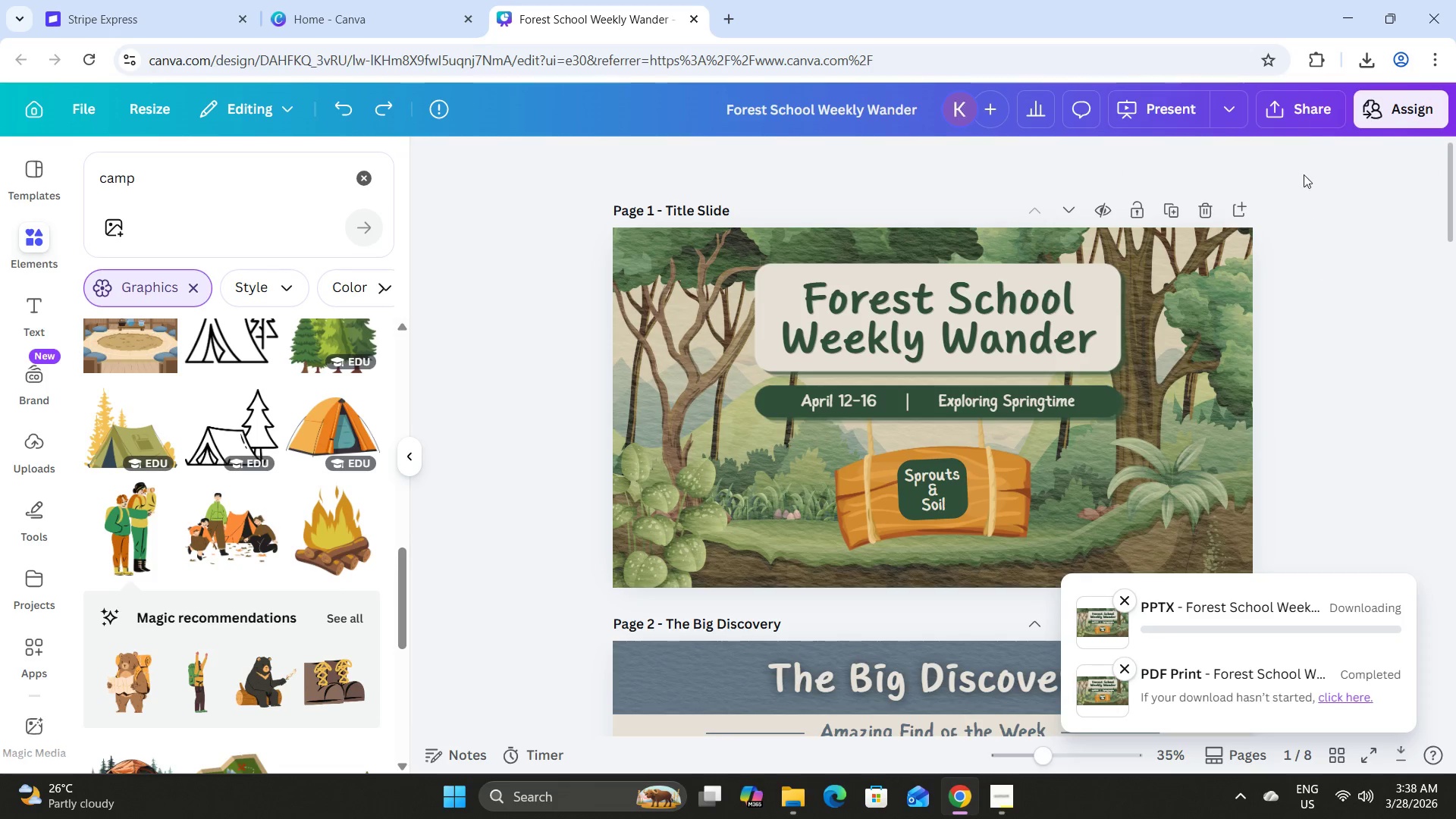 
left_click([1299, 112])
 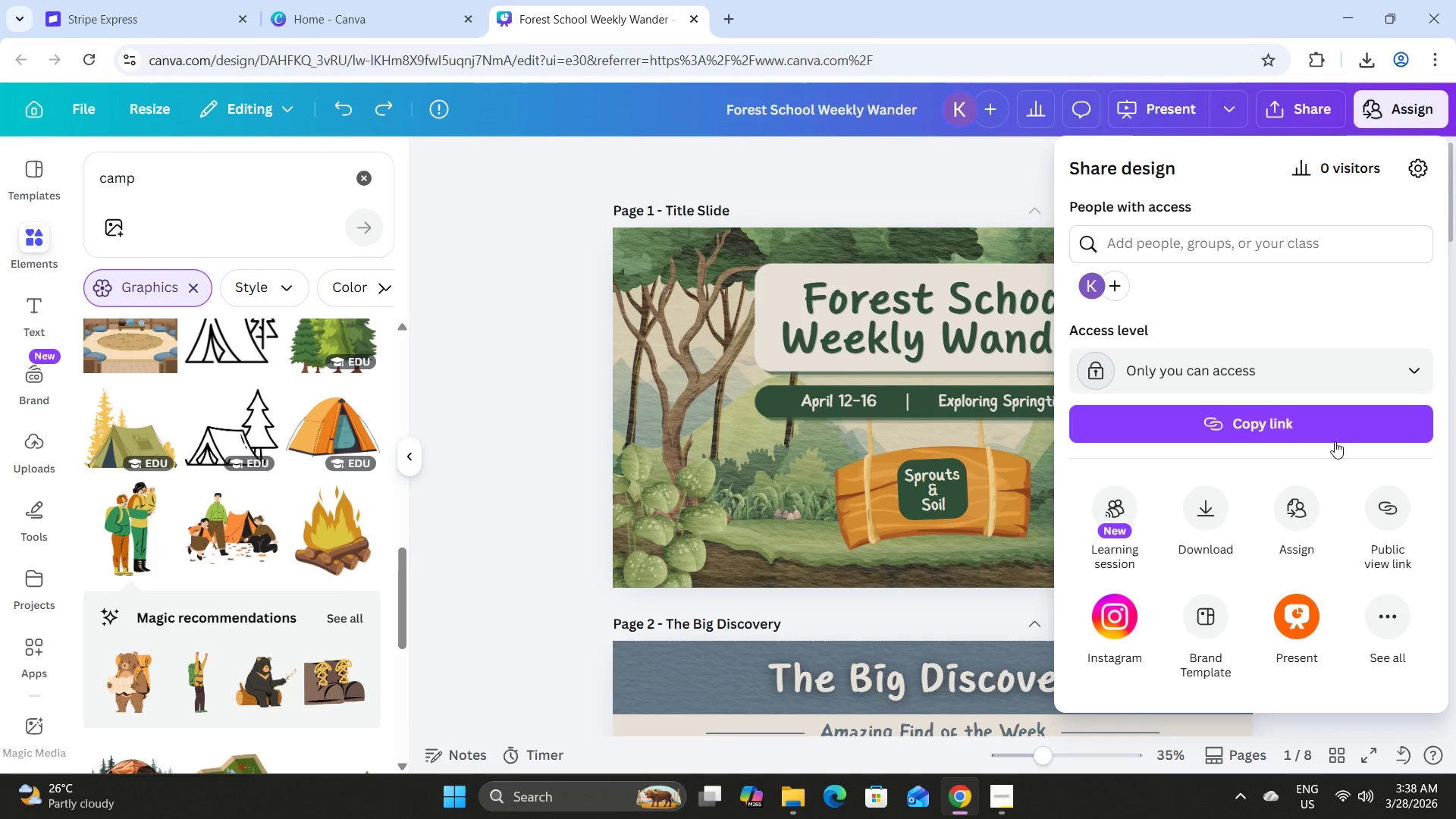 
left_click([1216, 491])
 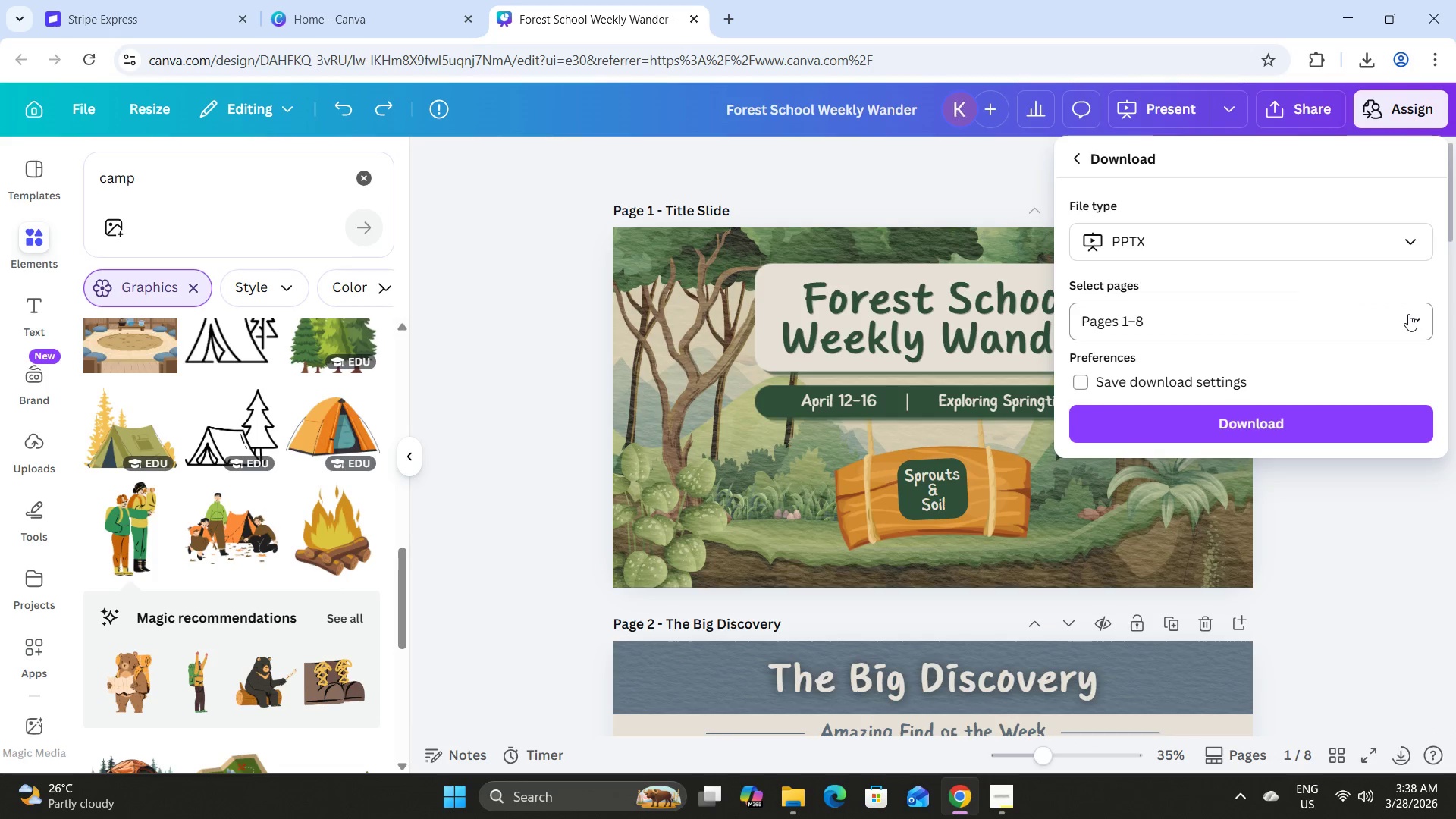 
left_click([915, 176])
 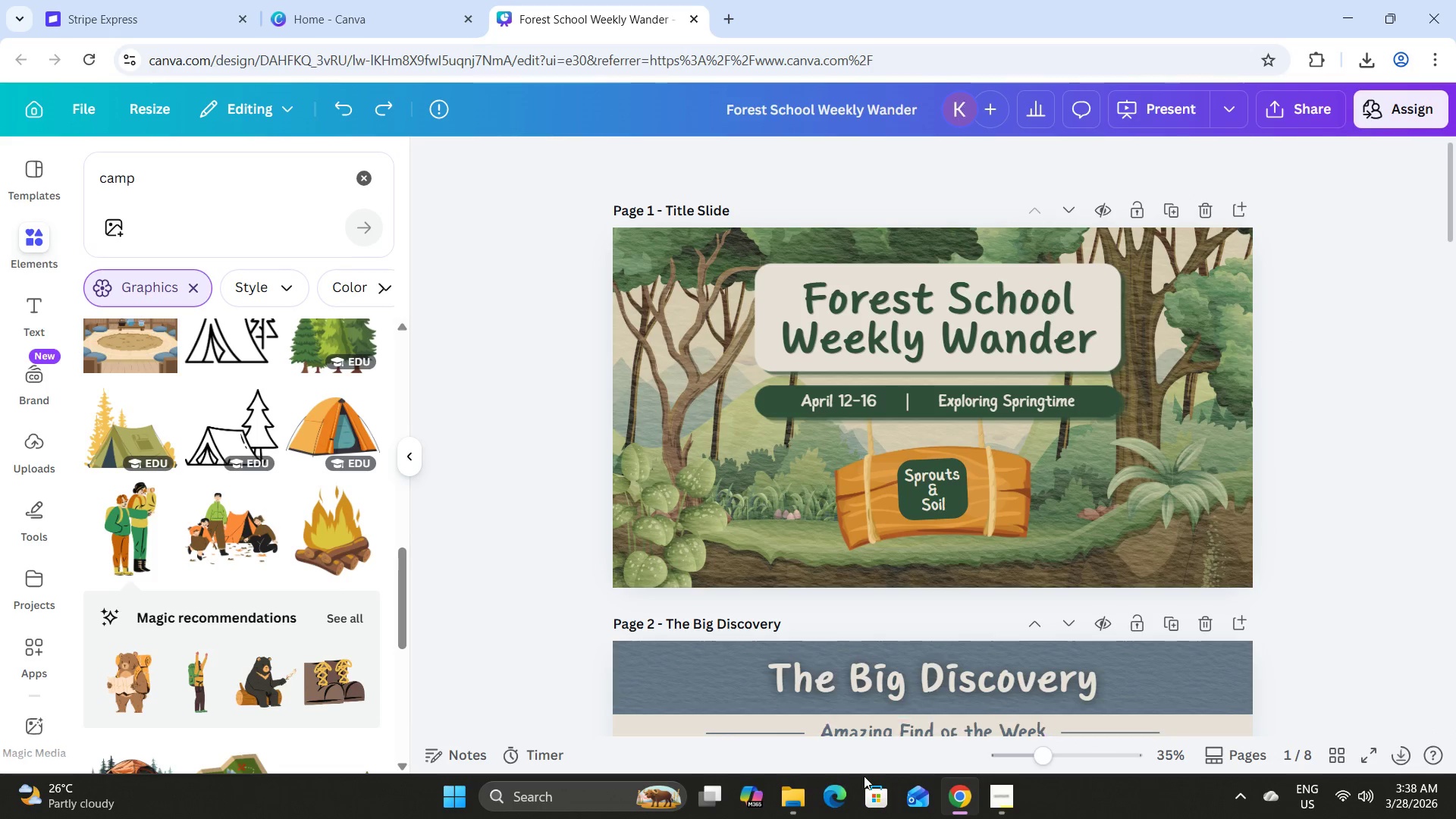 
left_click([792, 794])
 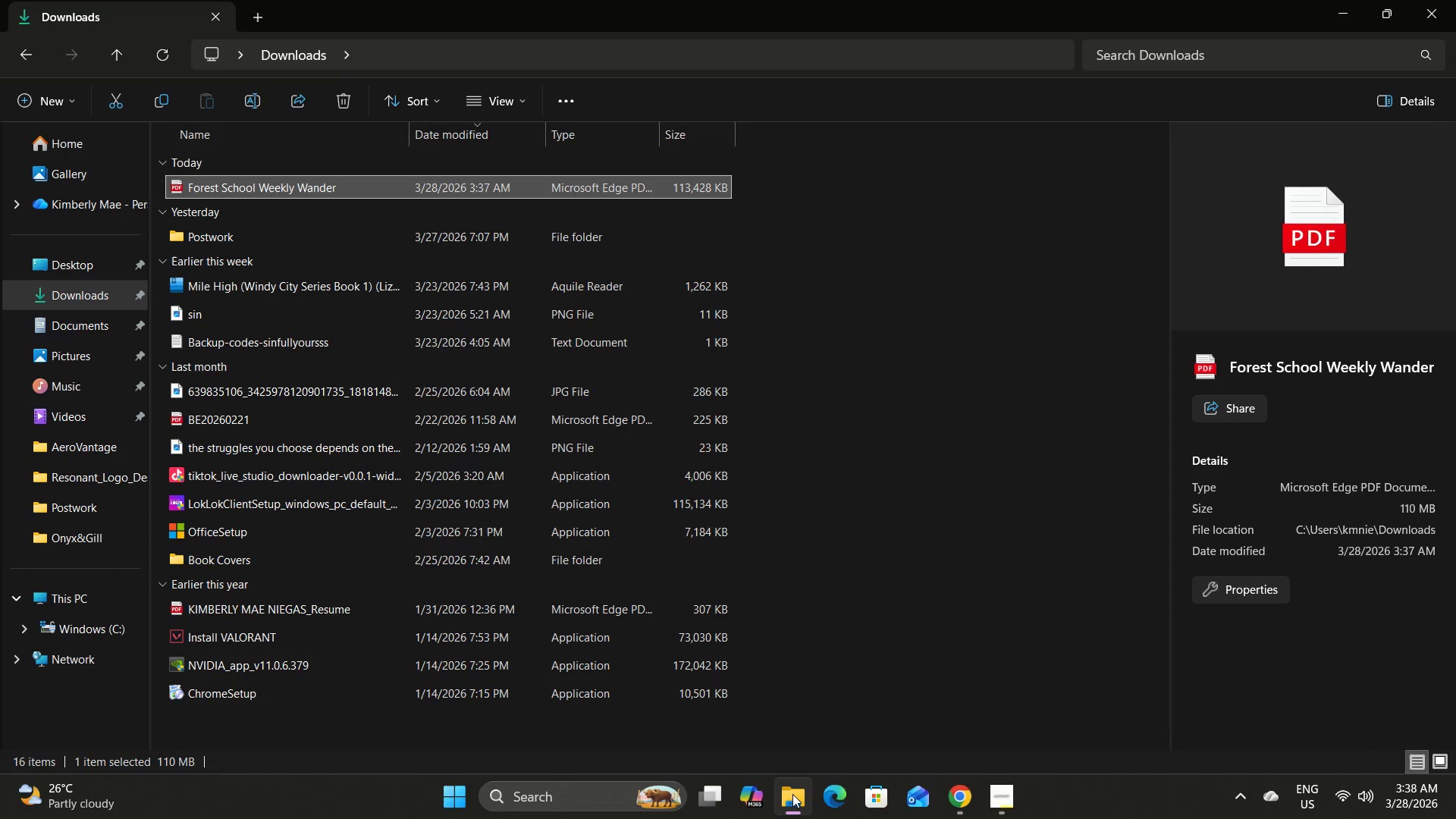 
left_click([792, 794])
 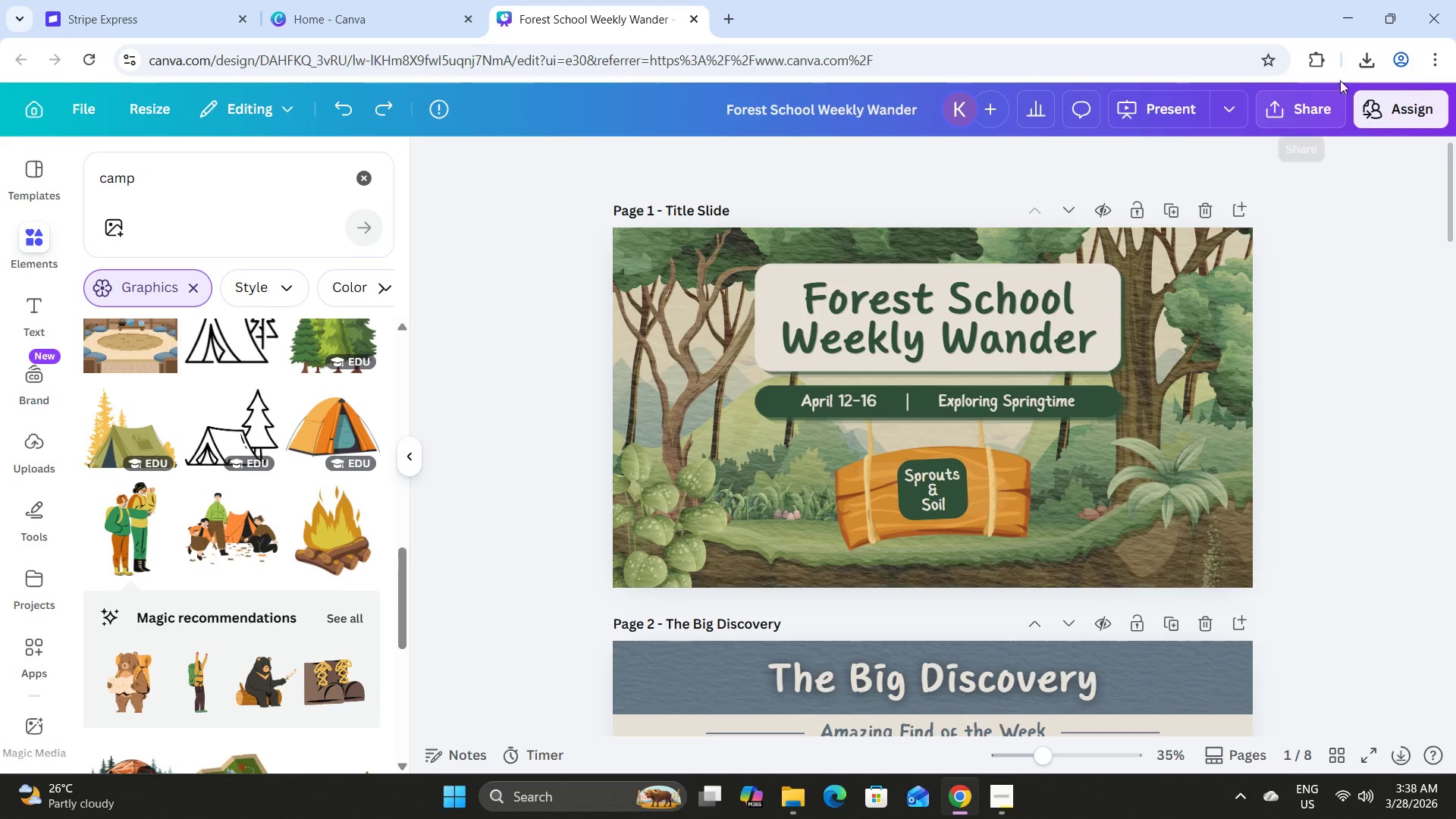 
left_click([1378, 55])
 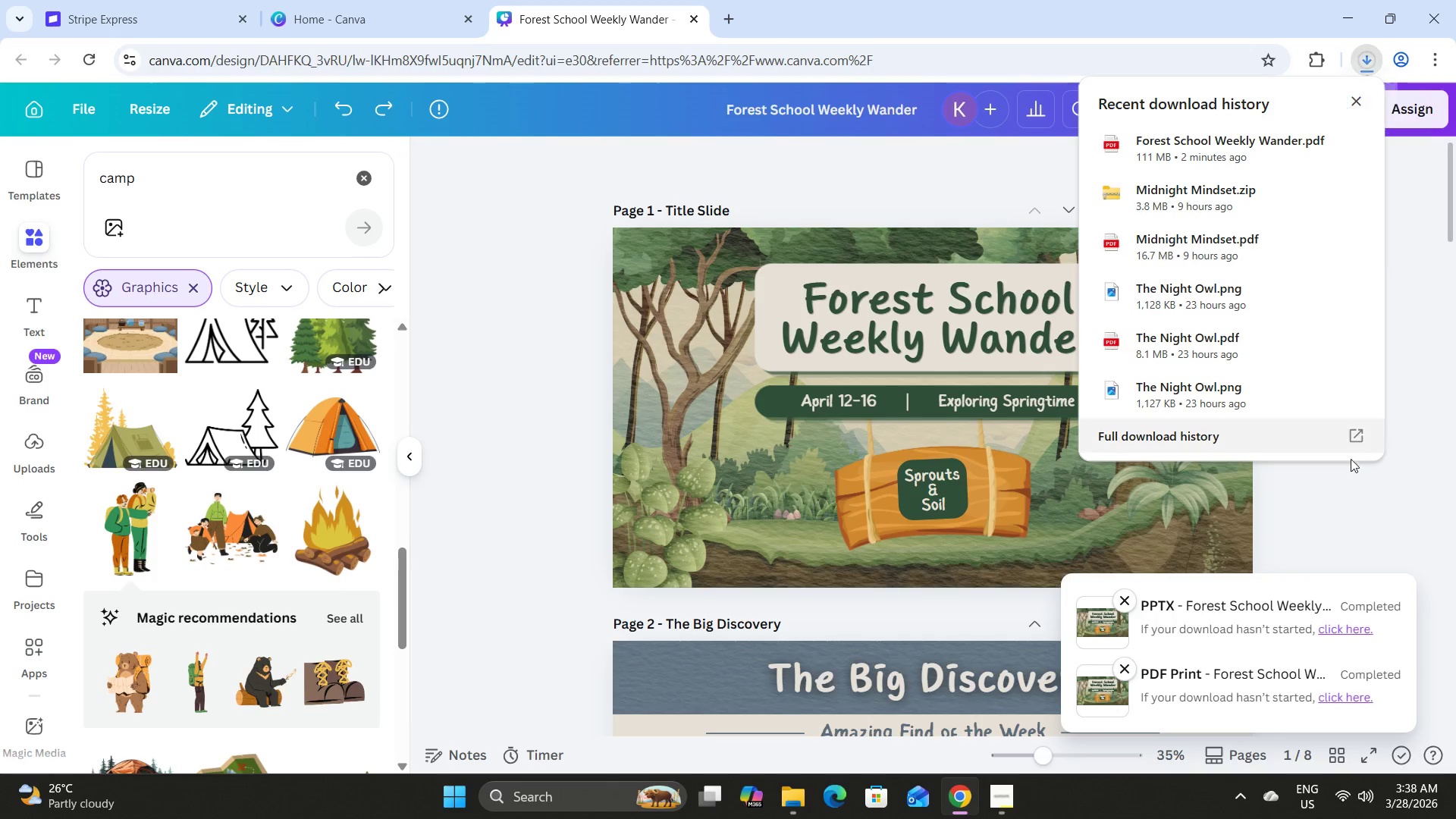 
left_click([1348, 509])
 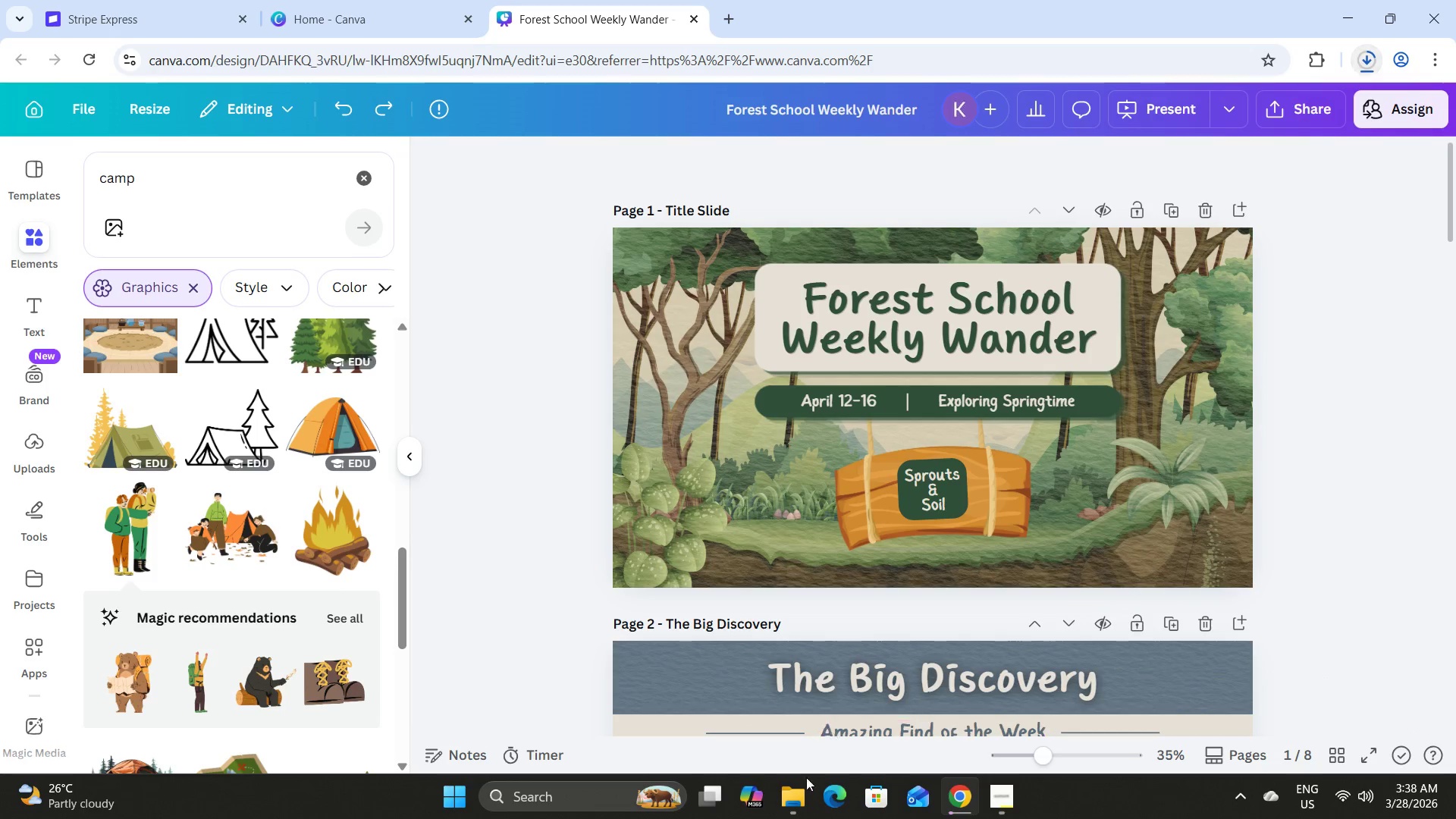 
left_click([795, 787])
 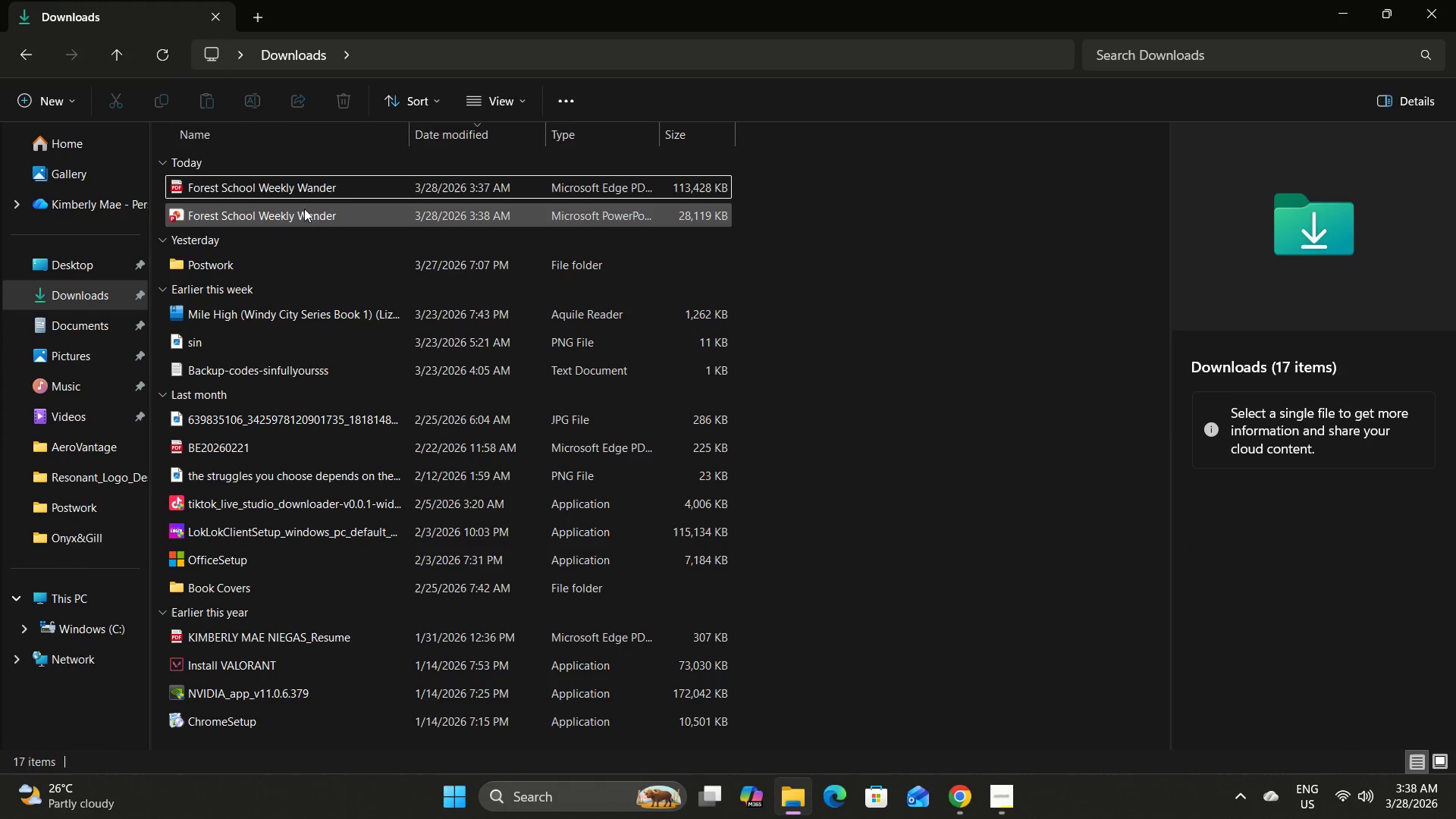 
double_click([304, 209])
 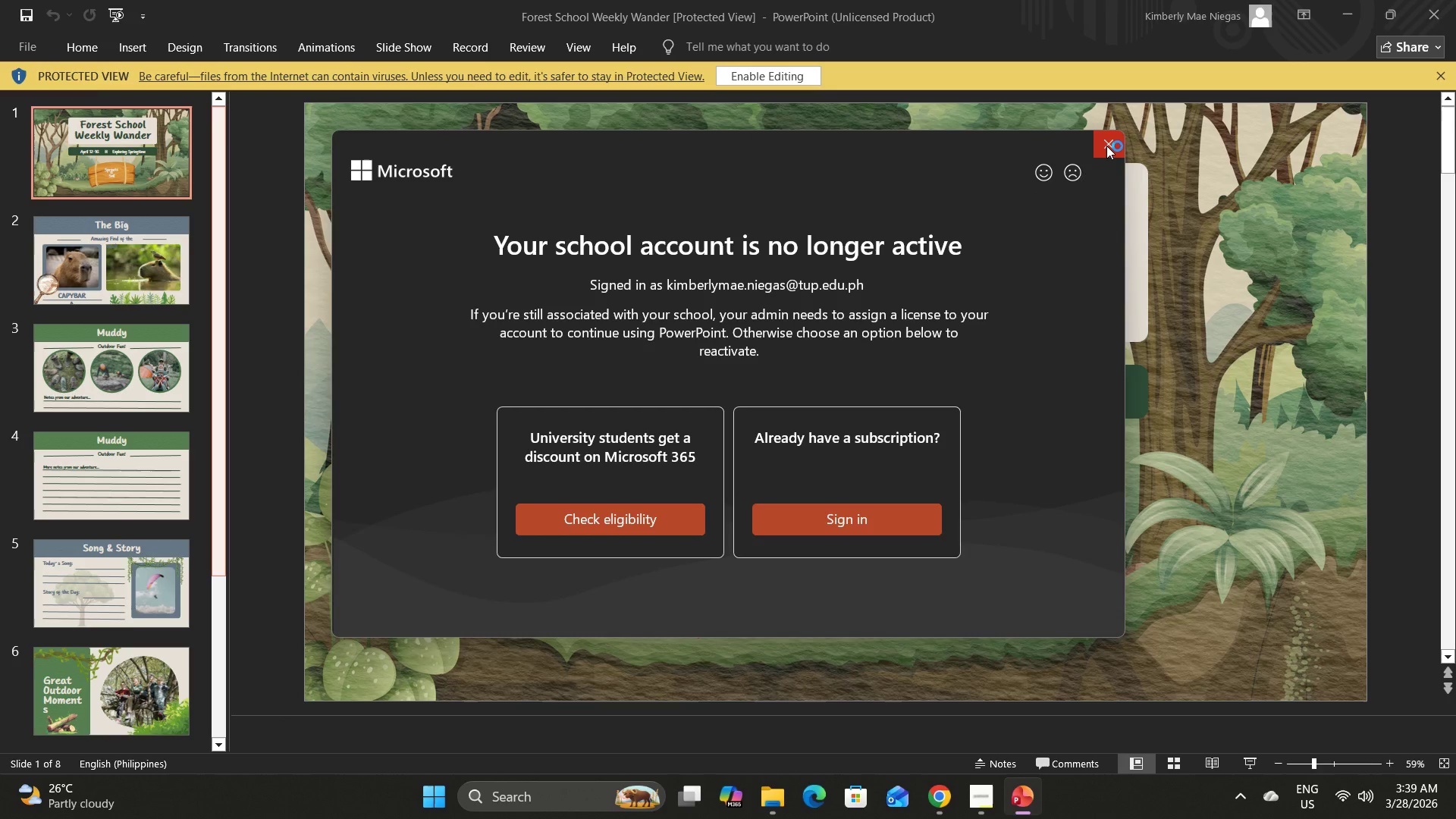 
wait(13.52)
 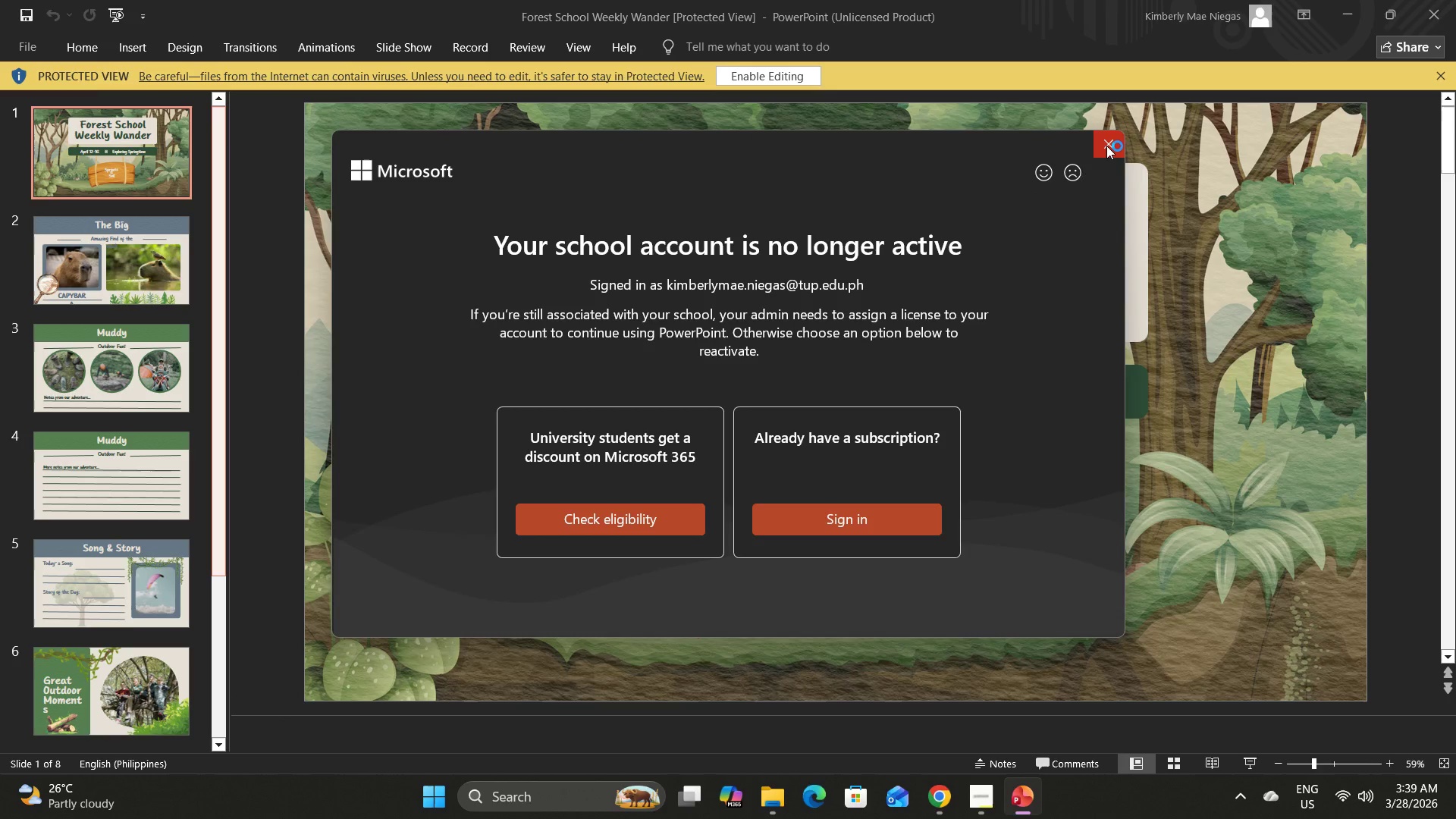 
left_click([128, 381])
 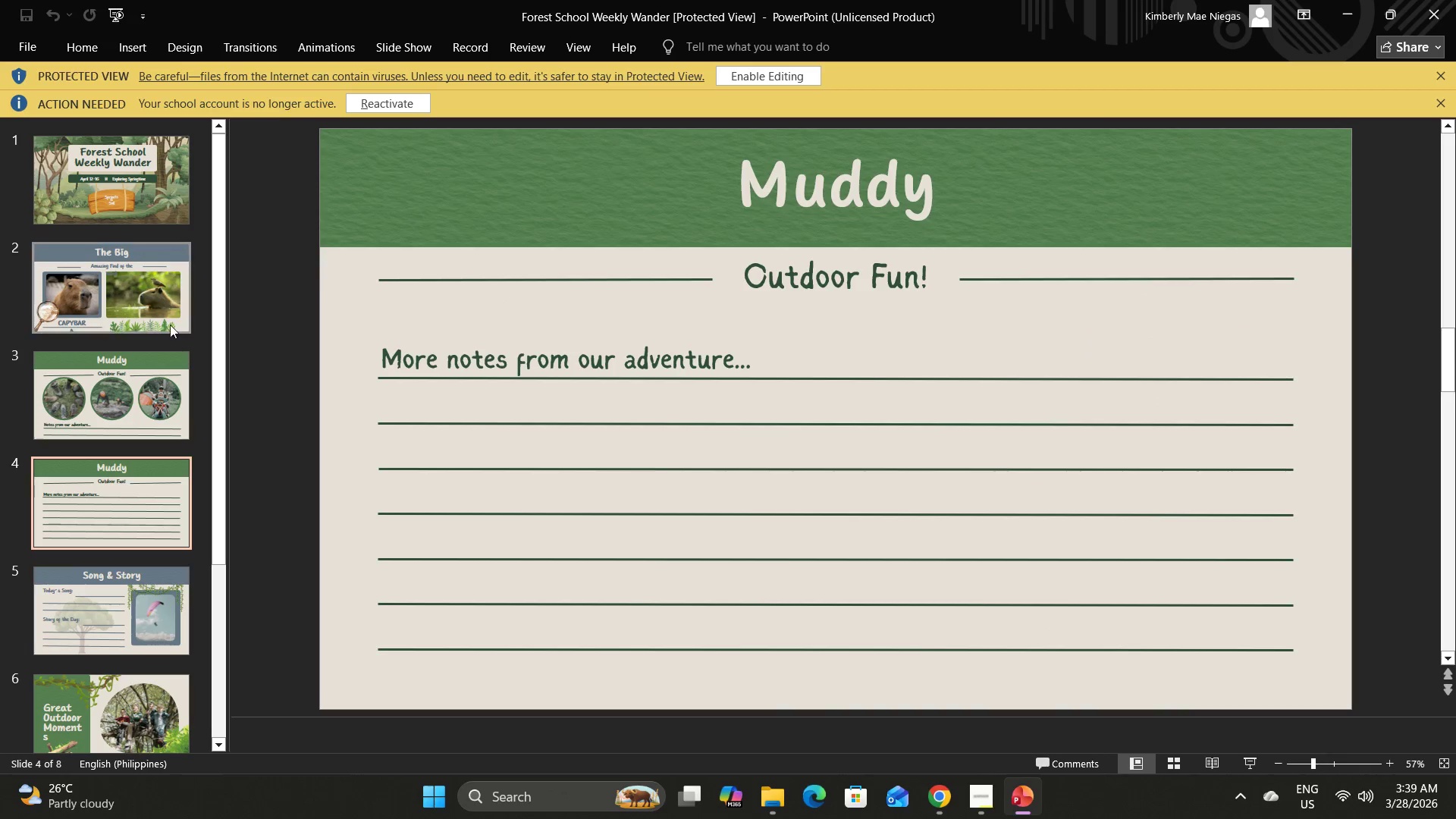 
left_click([148, 282])
 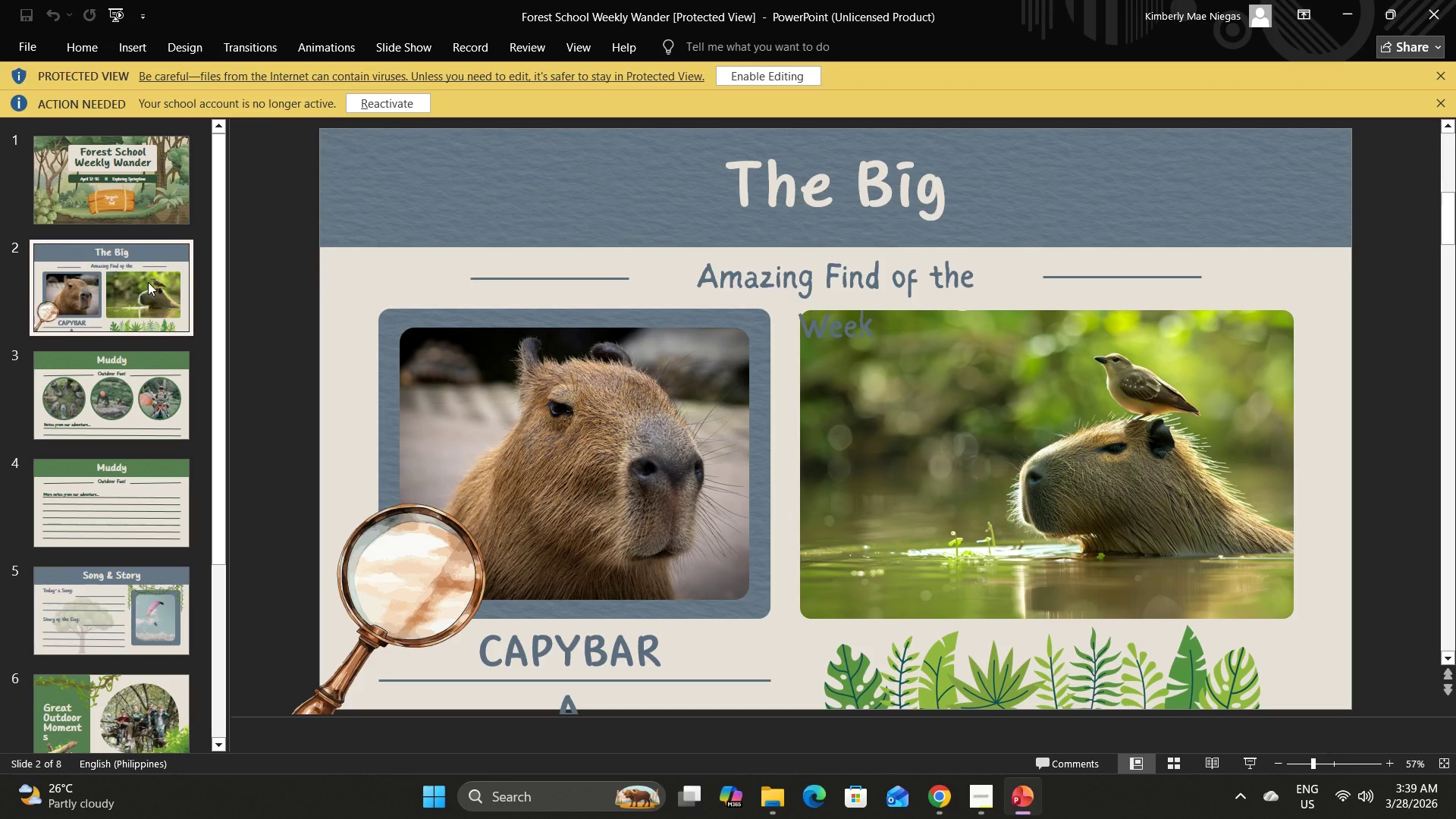 
scroll: coordinate [148, 282], scroll_direction: down, amount: 2.0
 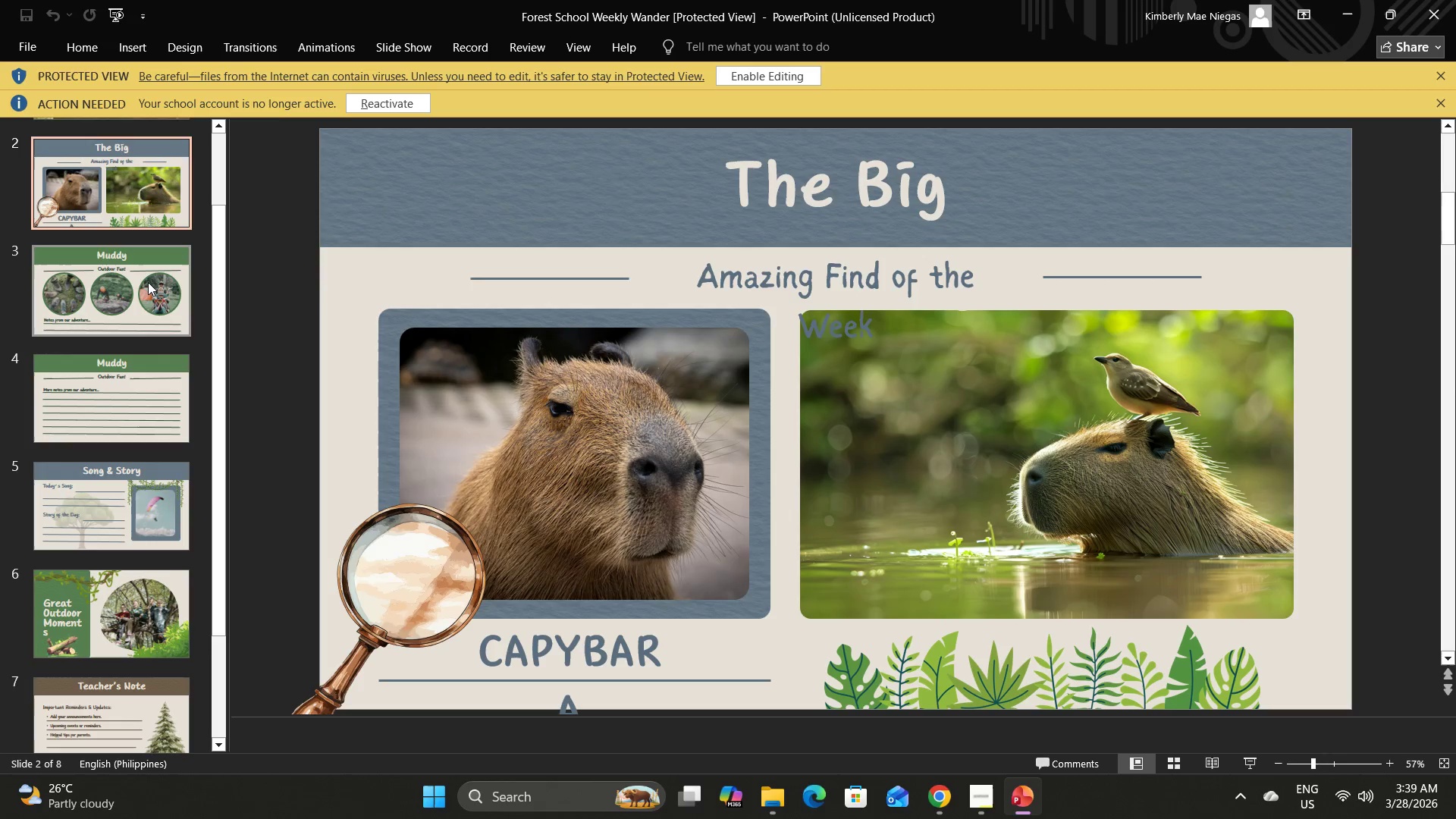 
left_click([148, 282])
 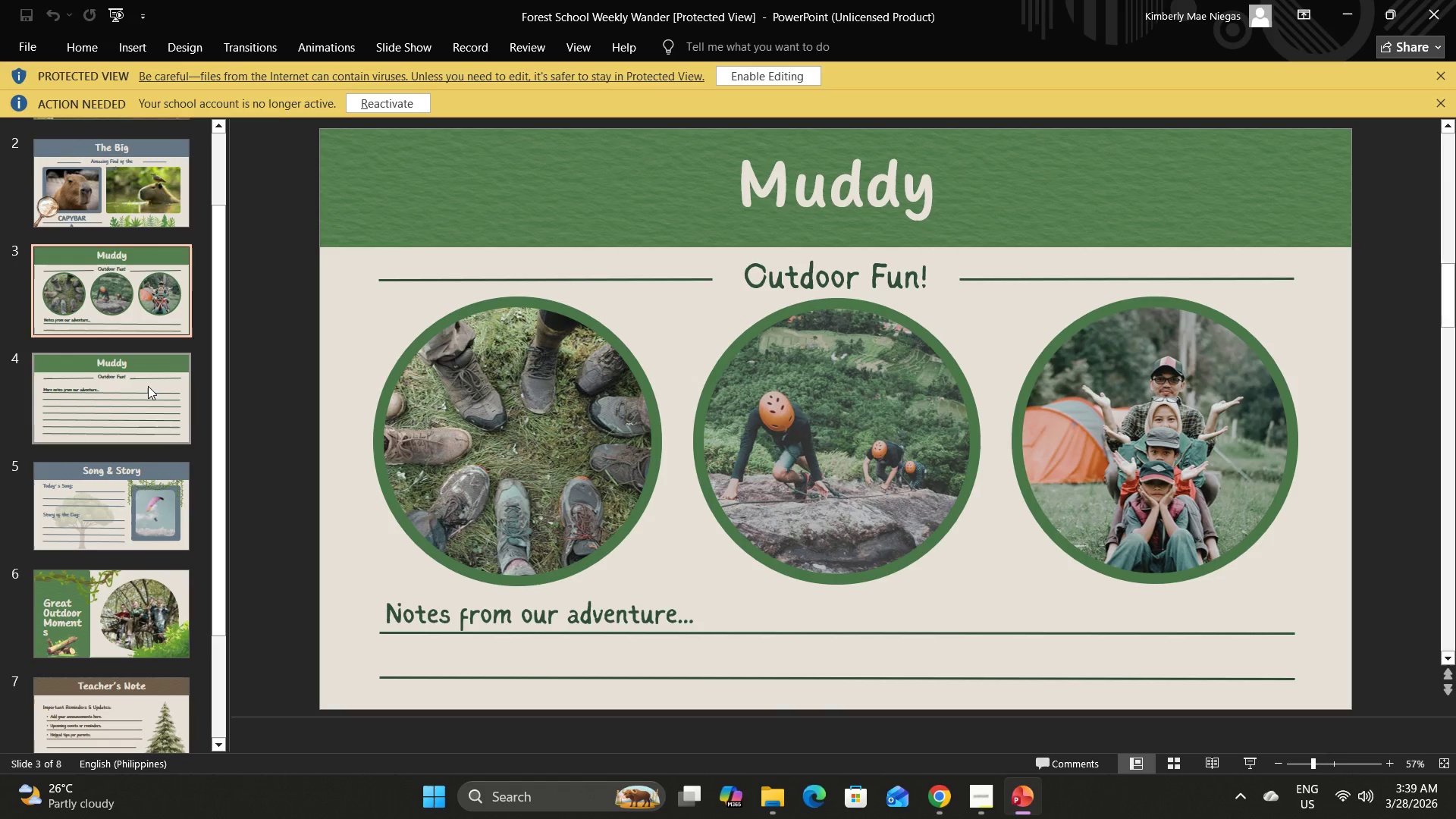 
left_click([148, 386])
 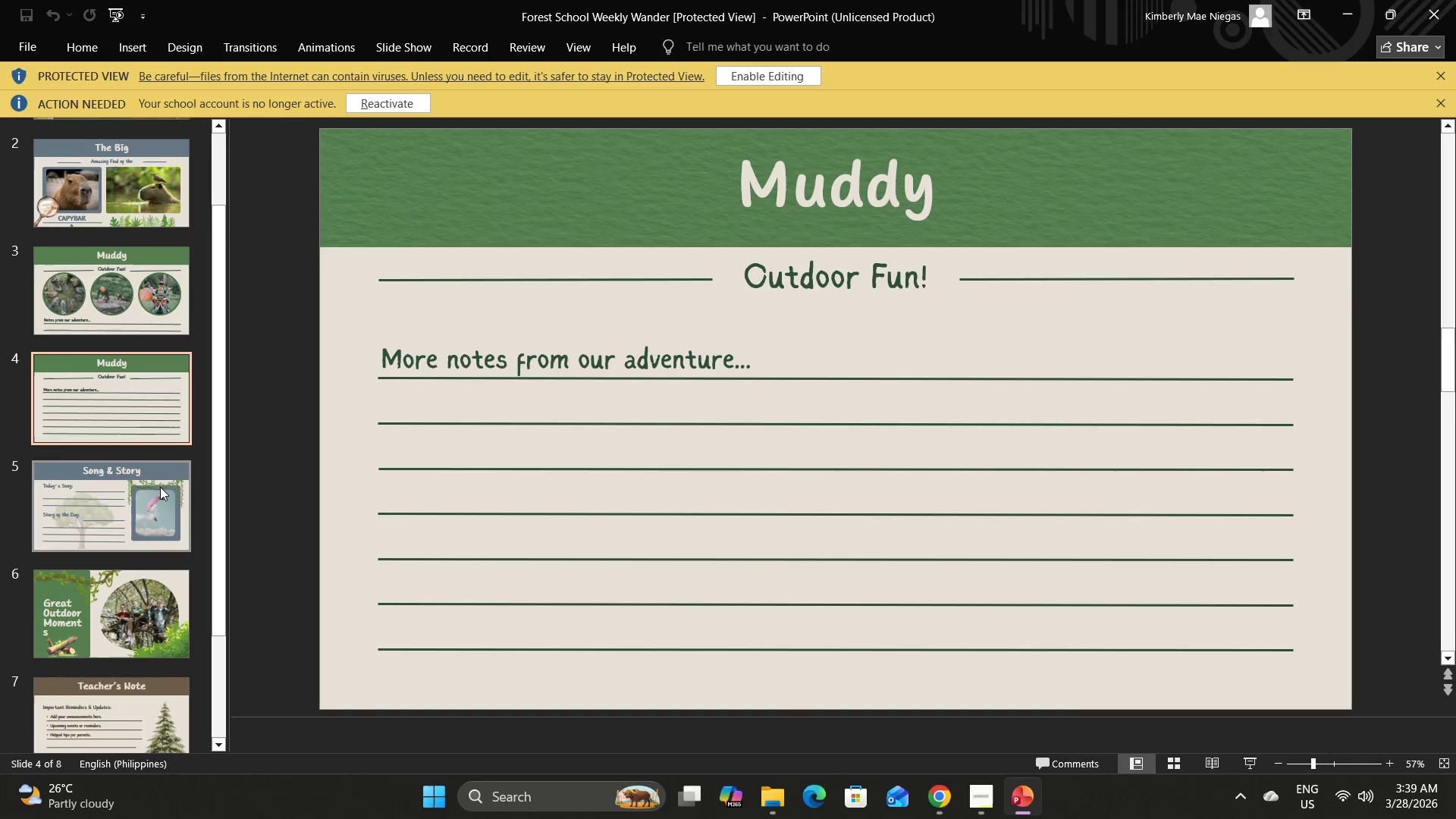 
left_click([160, 488])
 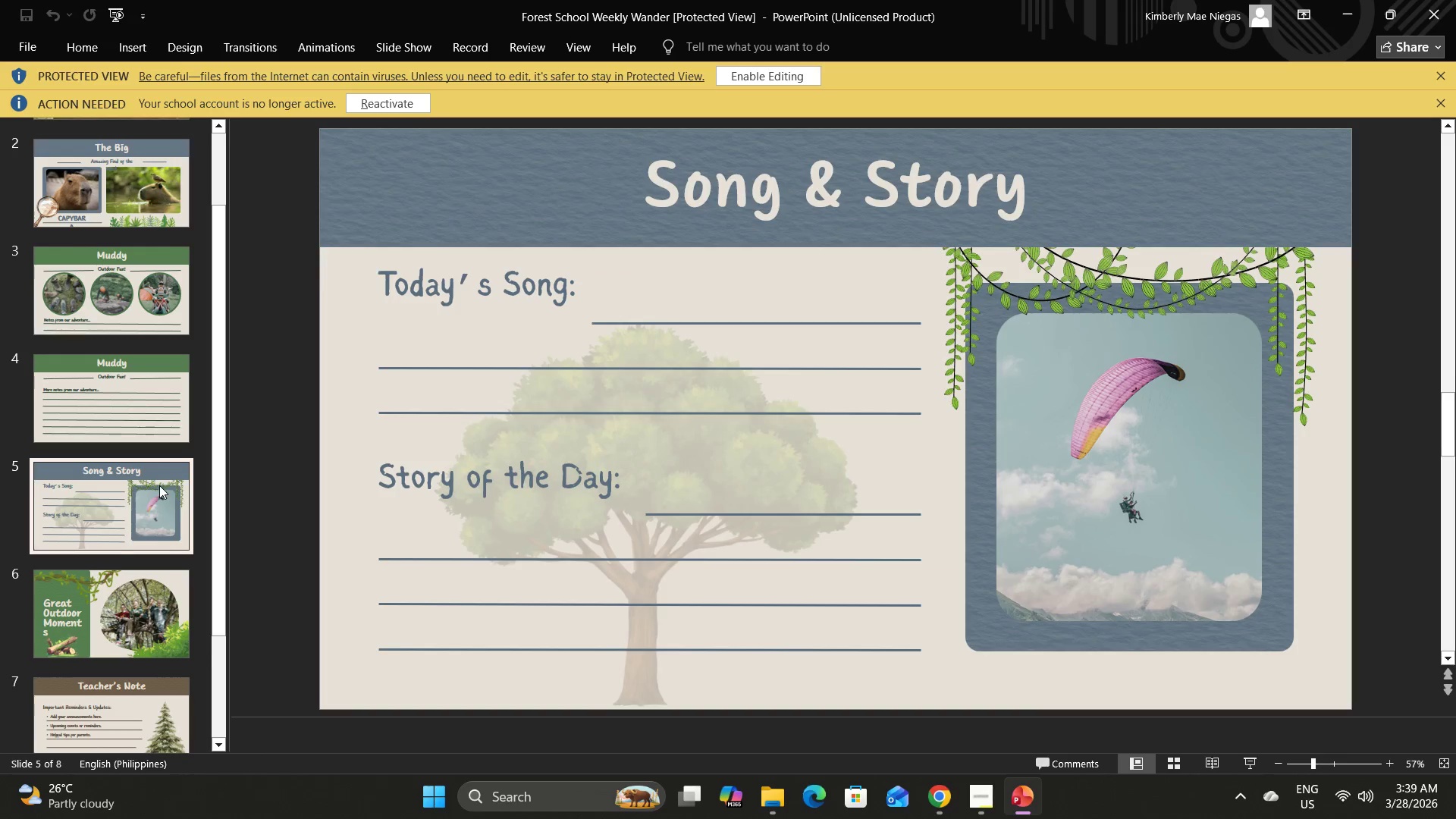 
left_click([143, 507])
 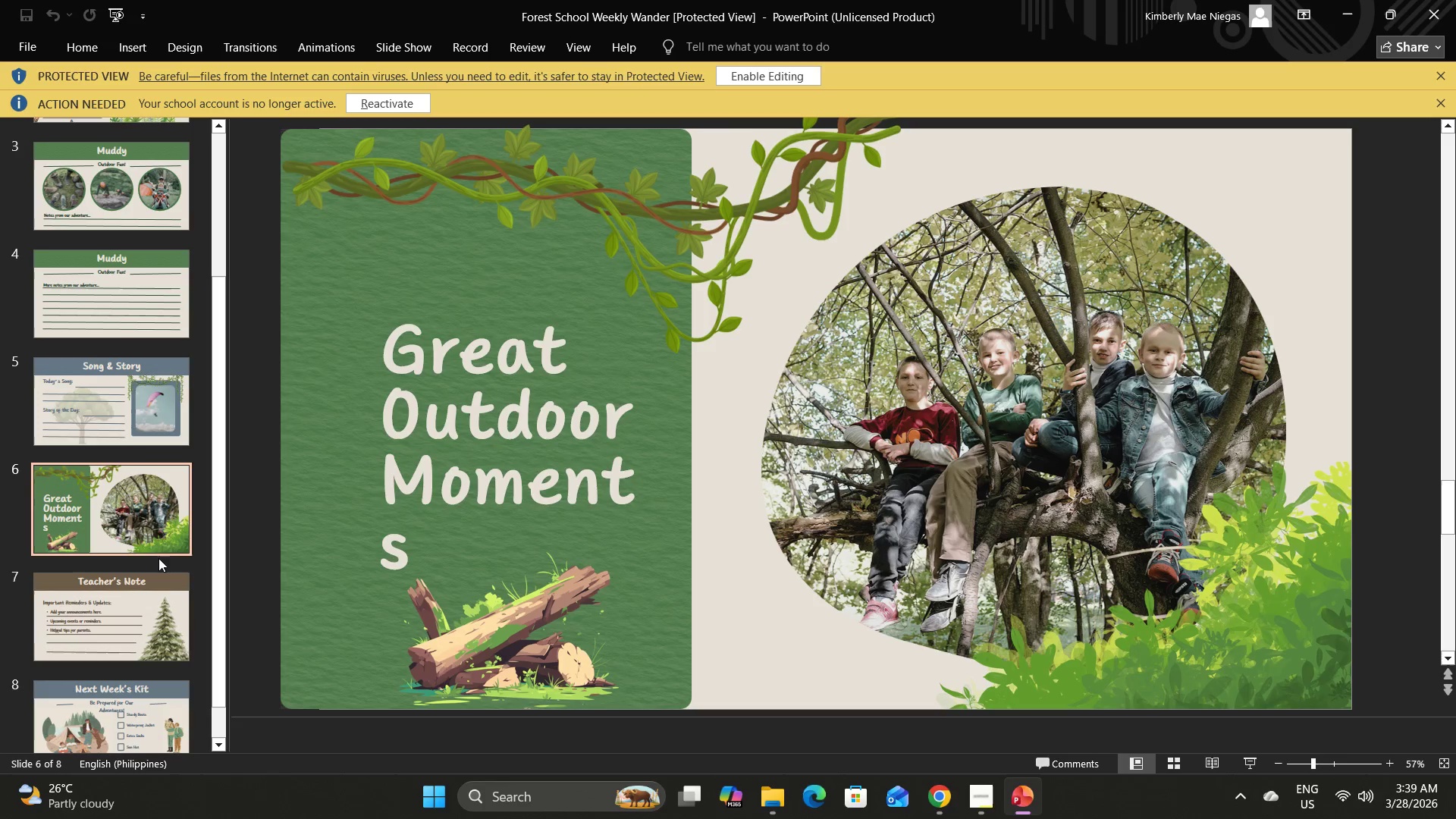 
scroll: coordinate [159, 485], scroll_direction: down, amount: 2.0
 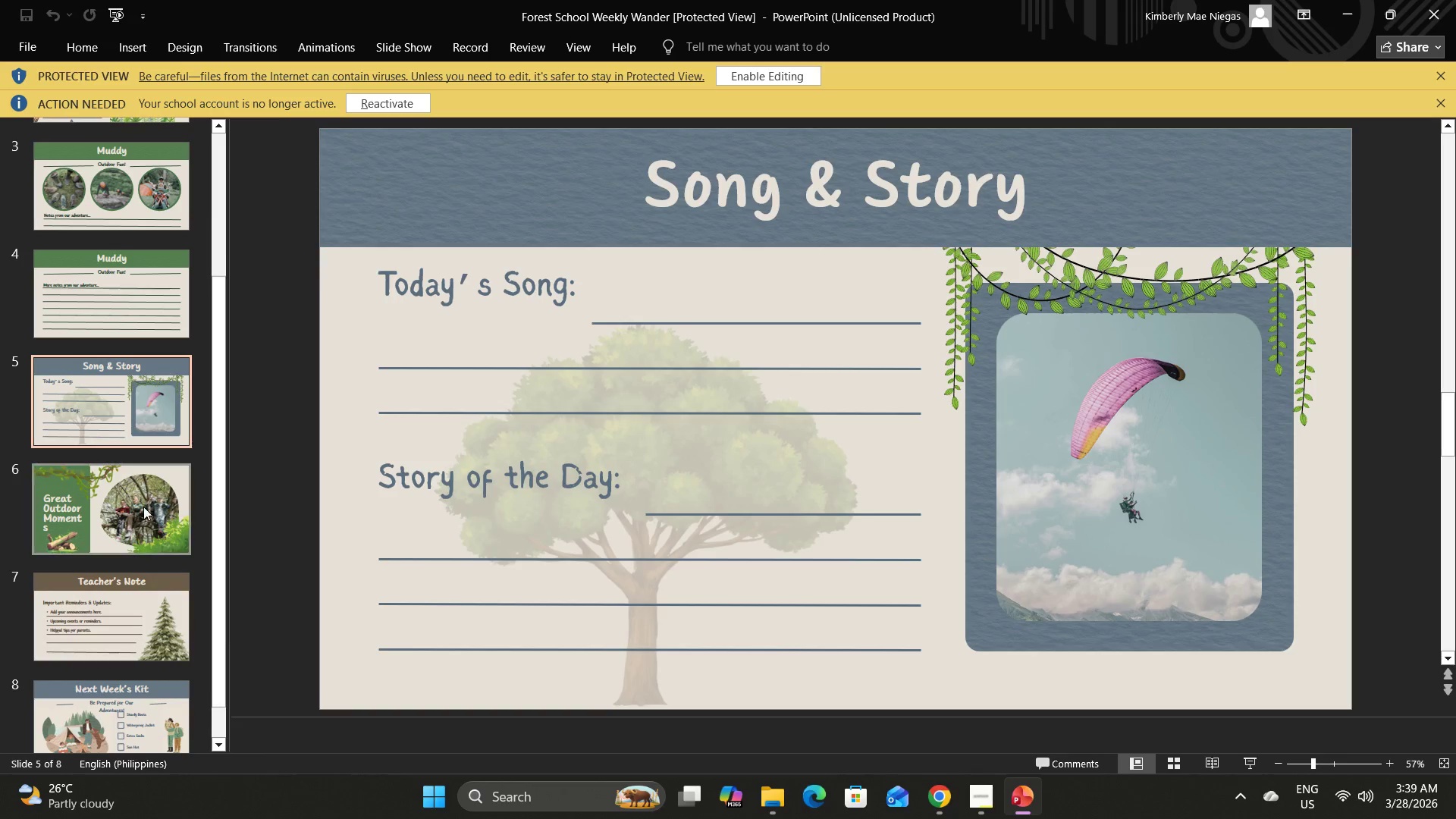 
left_click([155, 591])
 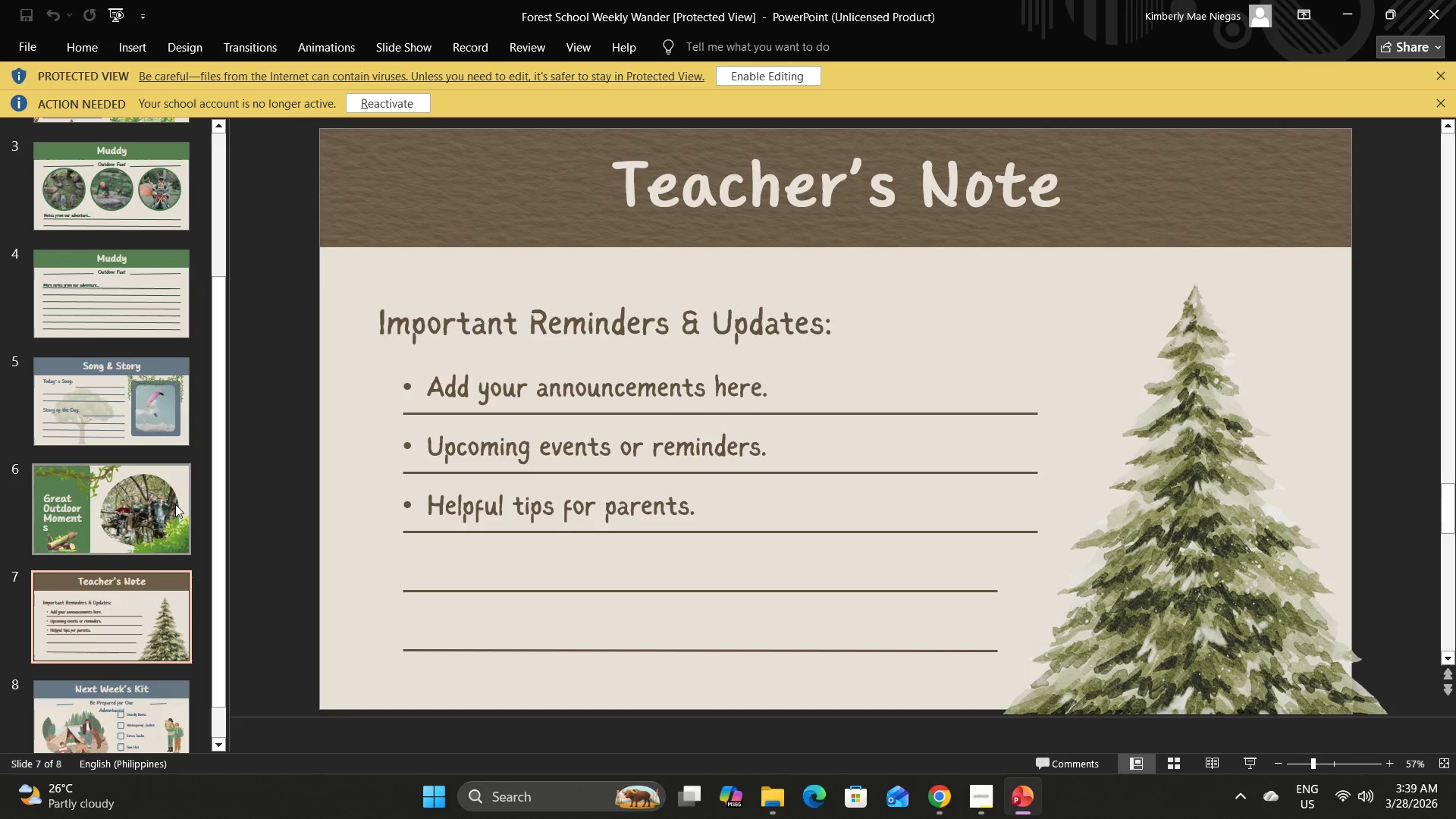 
scroll: coordinate [184, 479], scroll_direction: down, amount: 3.0
 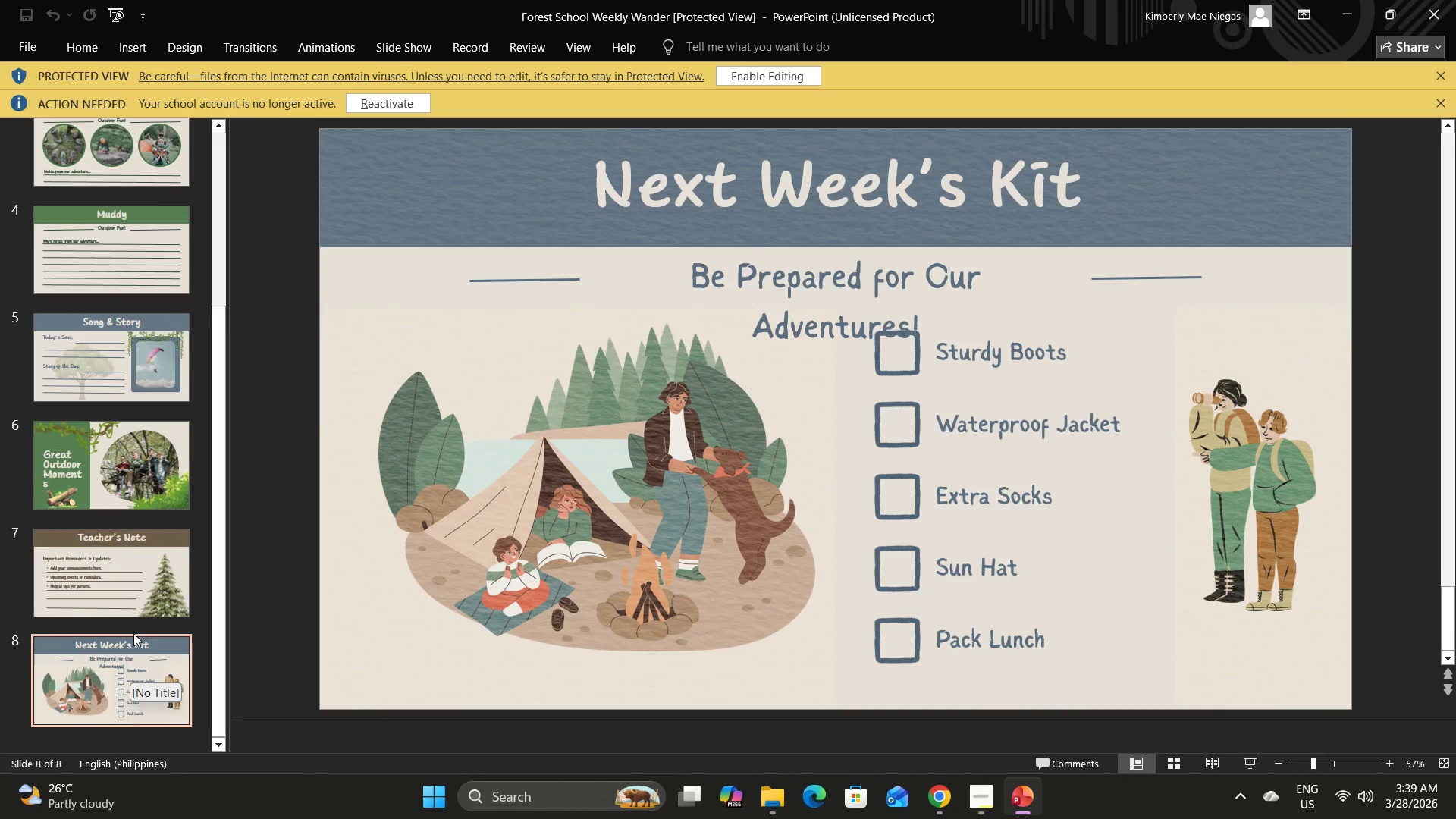 
scroll: coordinate [161, 529], scroll_direction: up, amount: 9.0
 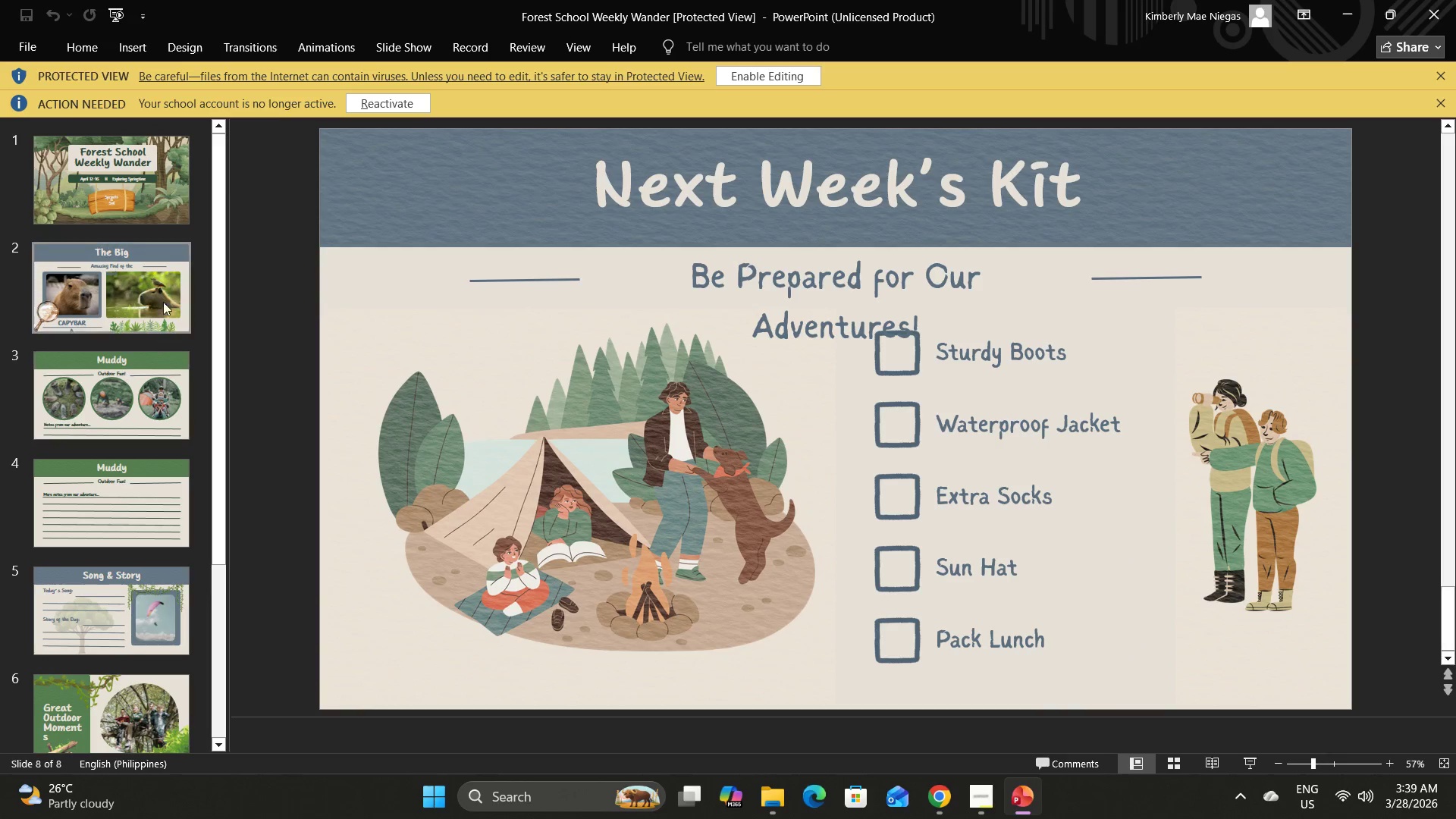 
left_click([131, 226])
 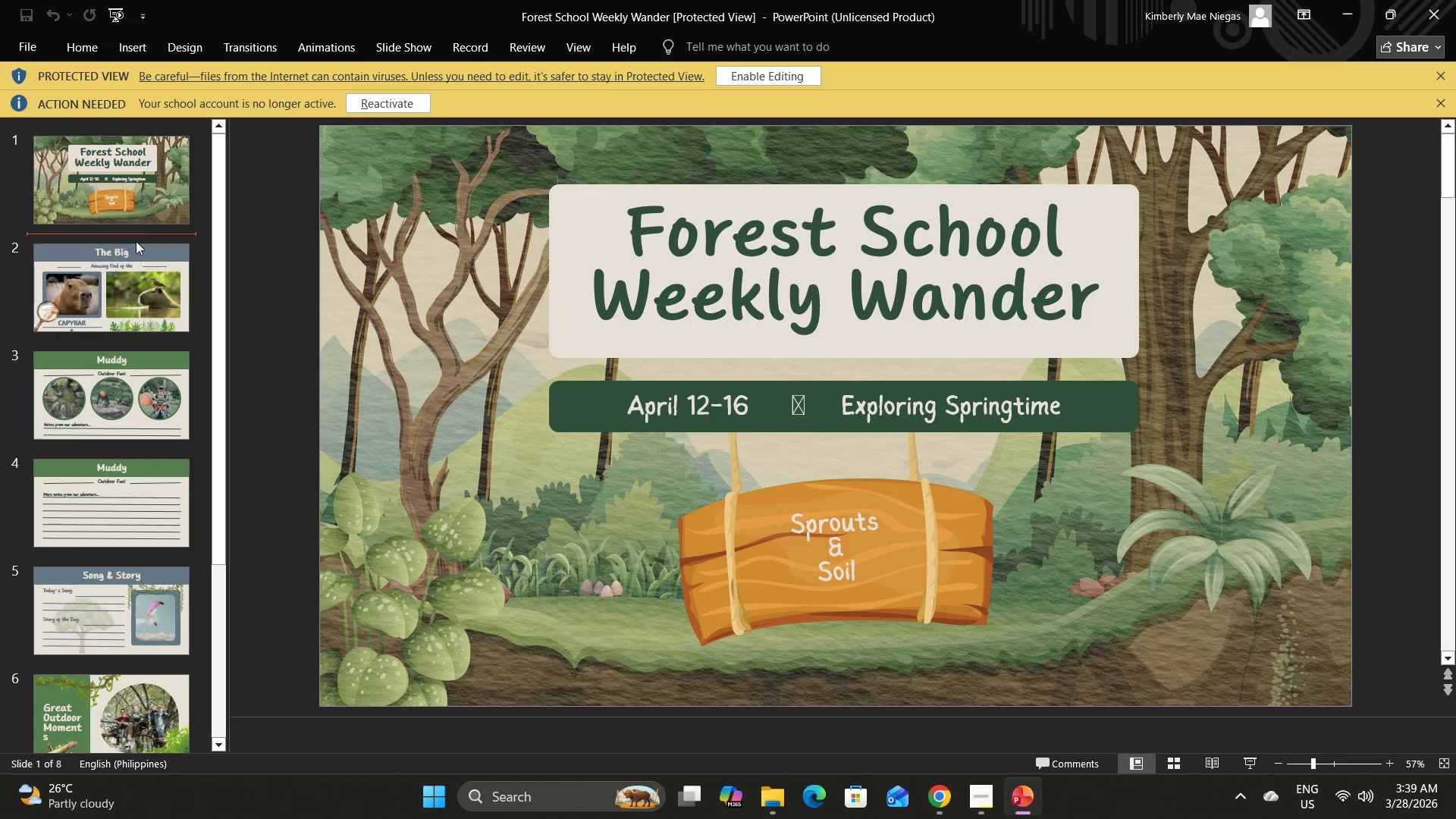 
left_click([143, 274])
 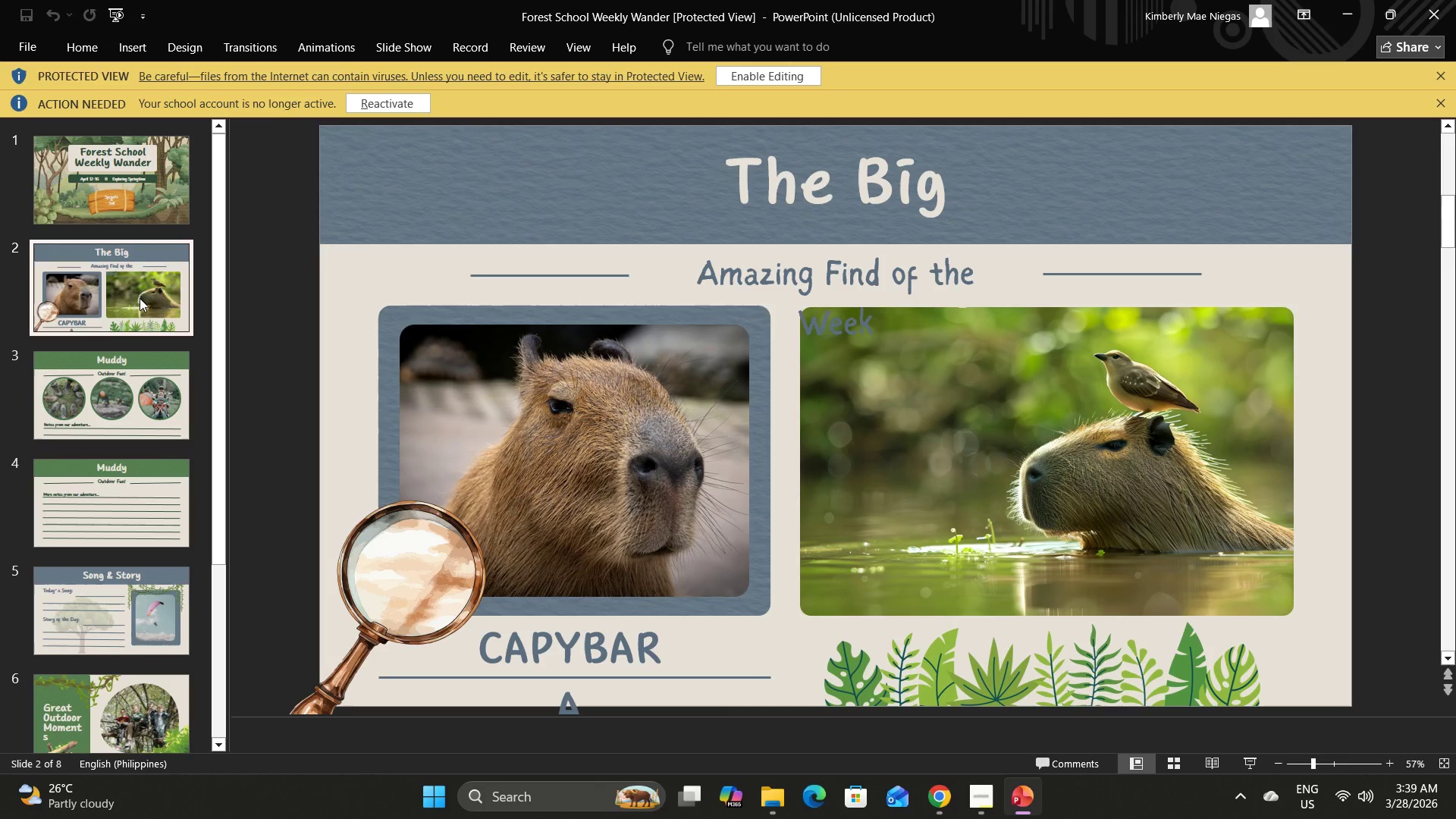 
scroll: coordinate [146, 267], scroll_direction: down, amount: 1.0
 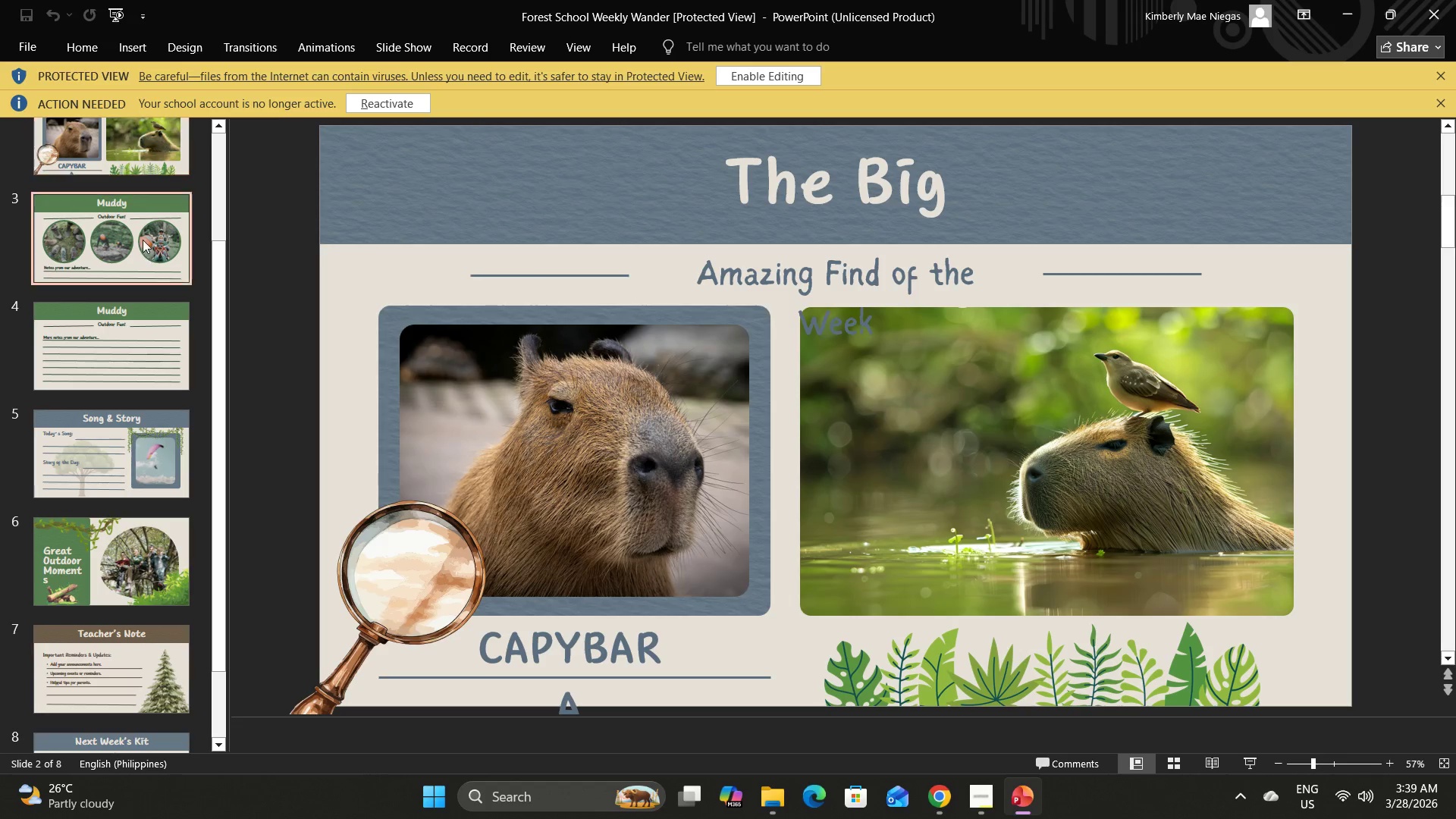 
double_click([146, 340])
 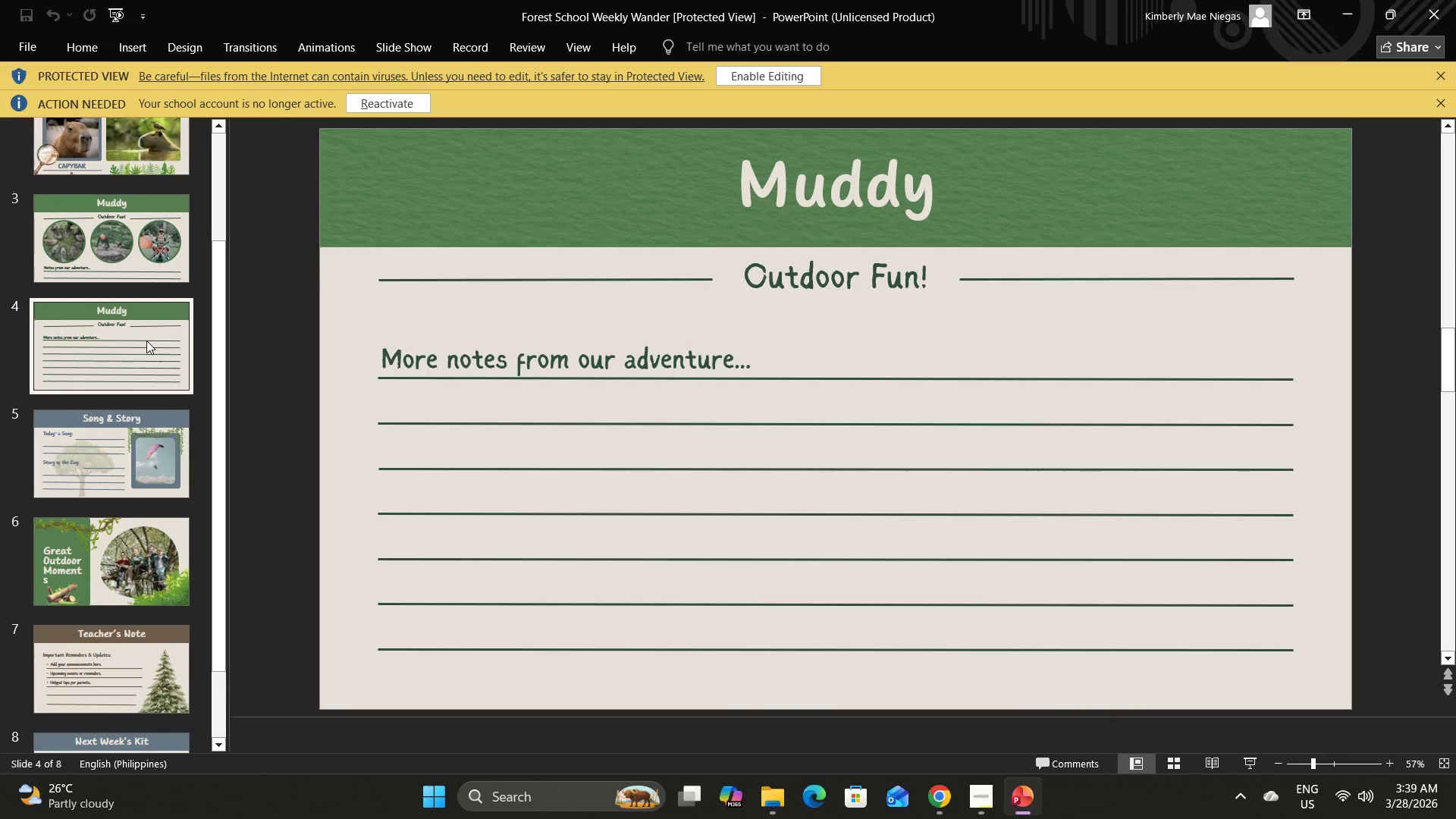 
scroll: coordinate [146, 340], scroll_direction: down, amount: 5.0
 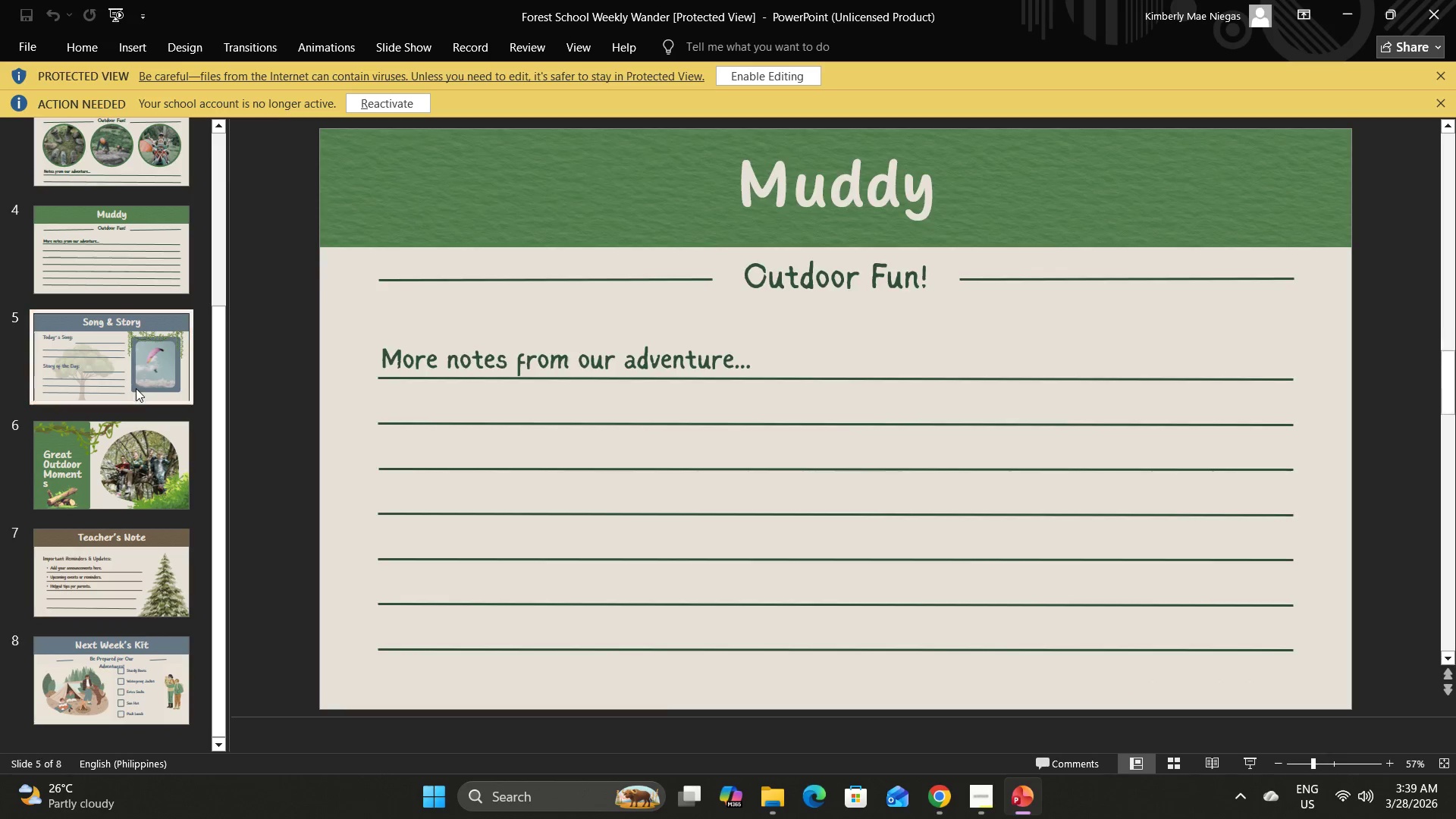 
double_click([146, 456])
 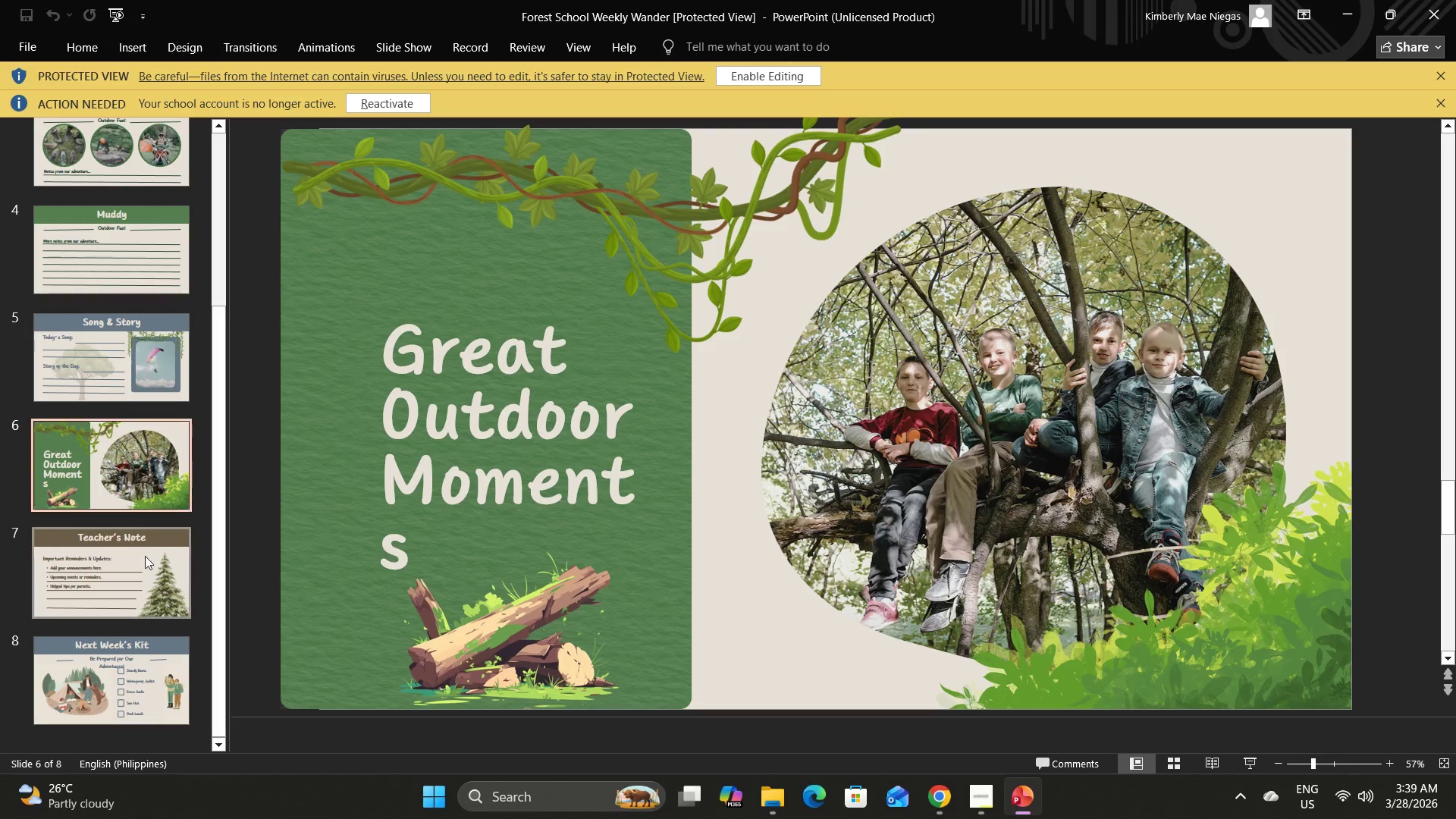 
left_click([143, 569])
 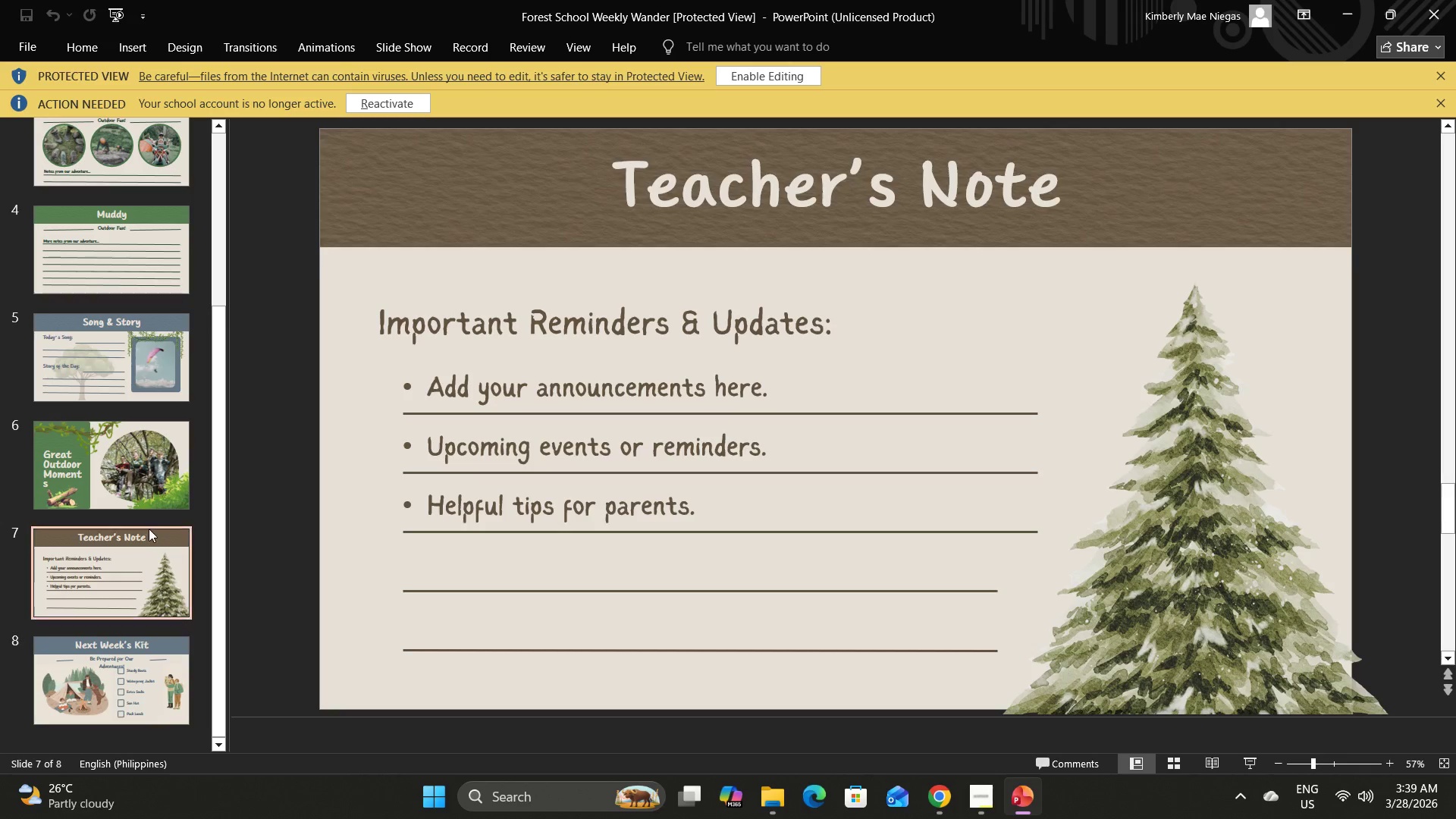 
scroll: coordinate [149, 528], scroll_direction: down, amount: 7.0
 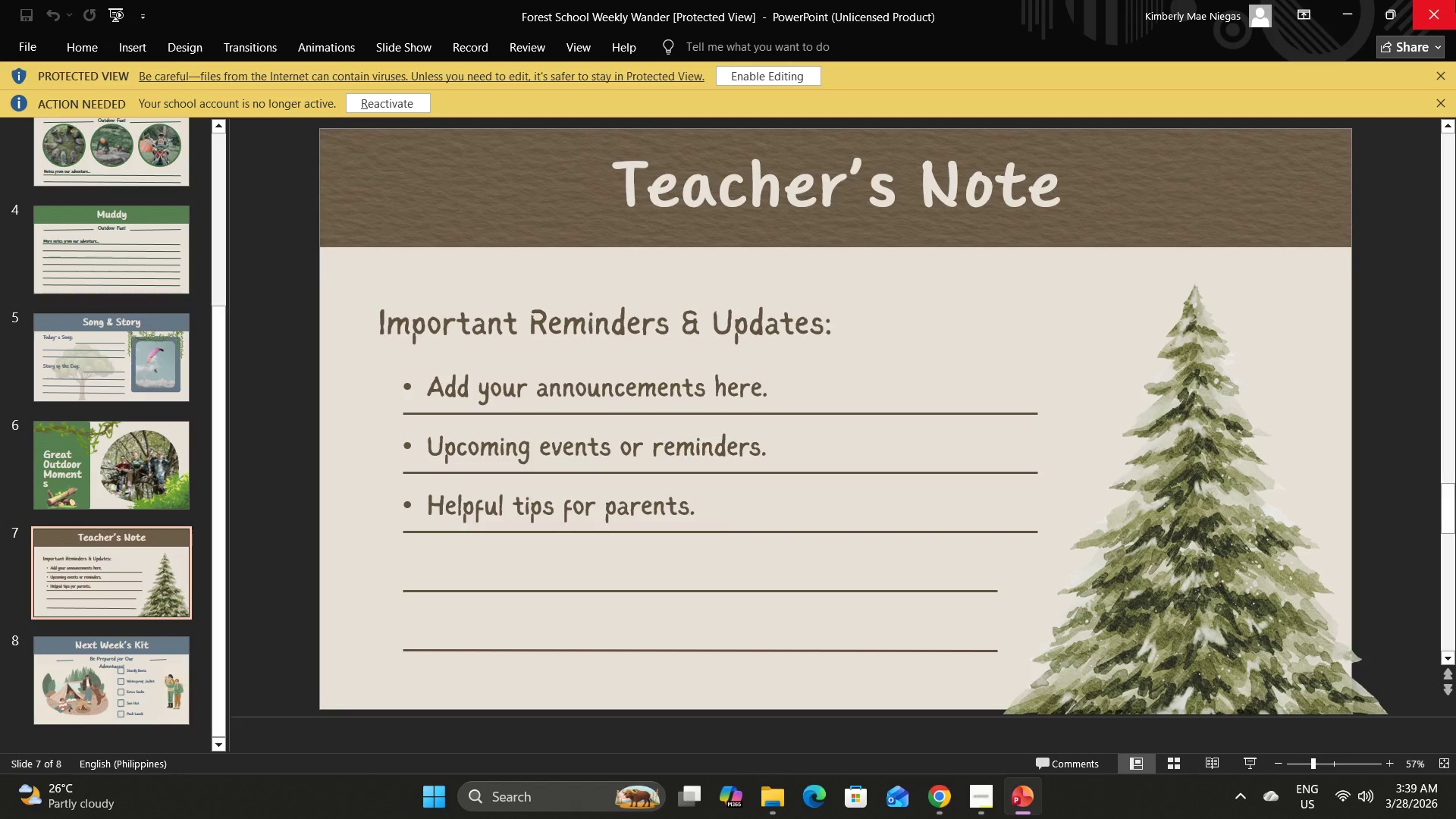 
left_click([1455, 0])
 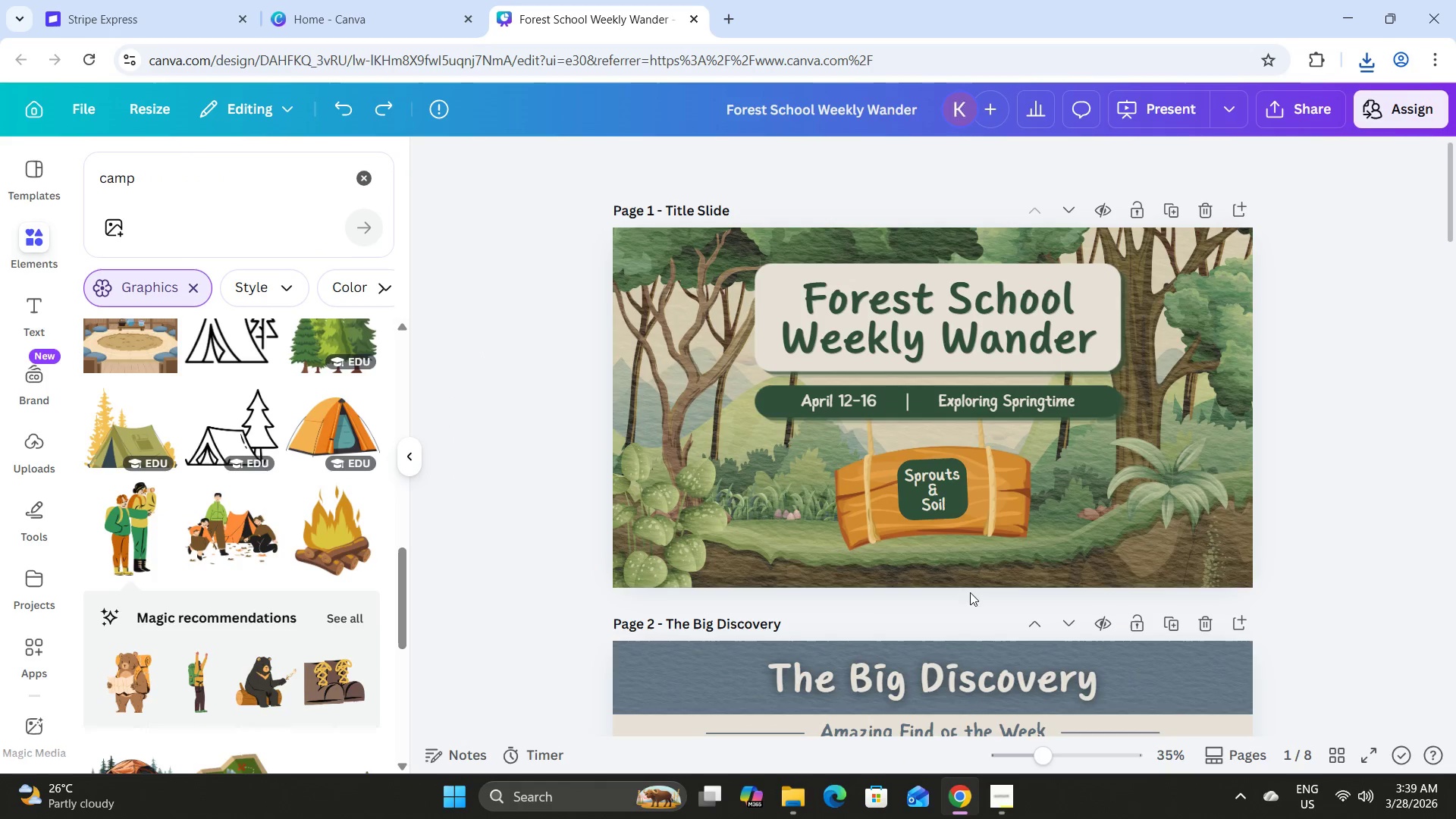 
left_click([1362, 370])
 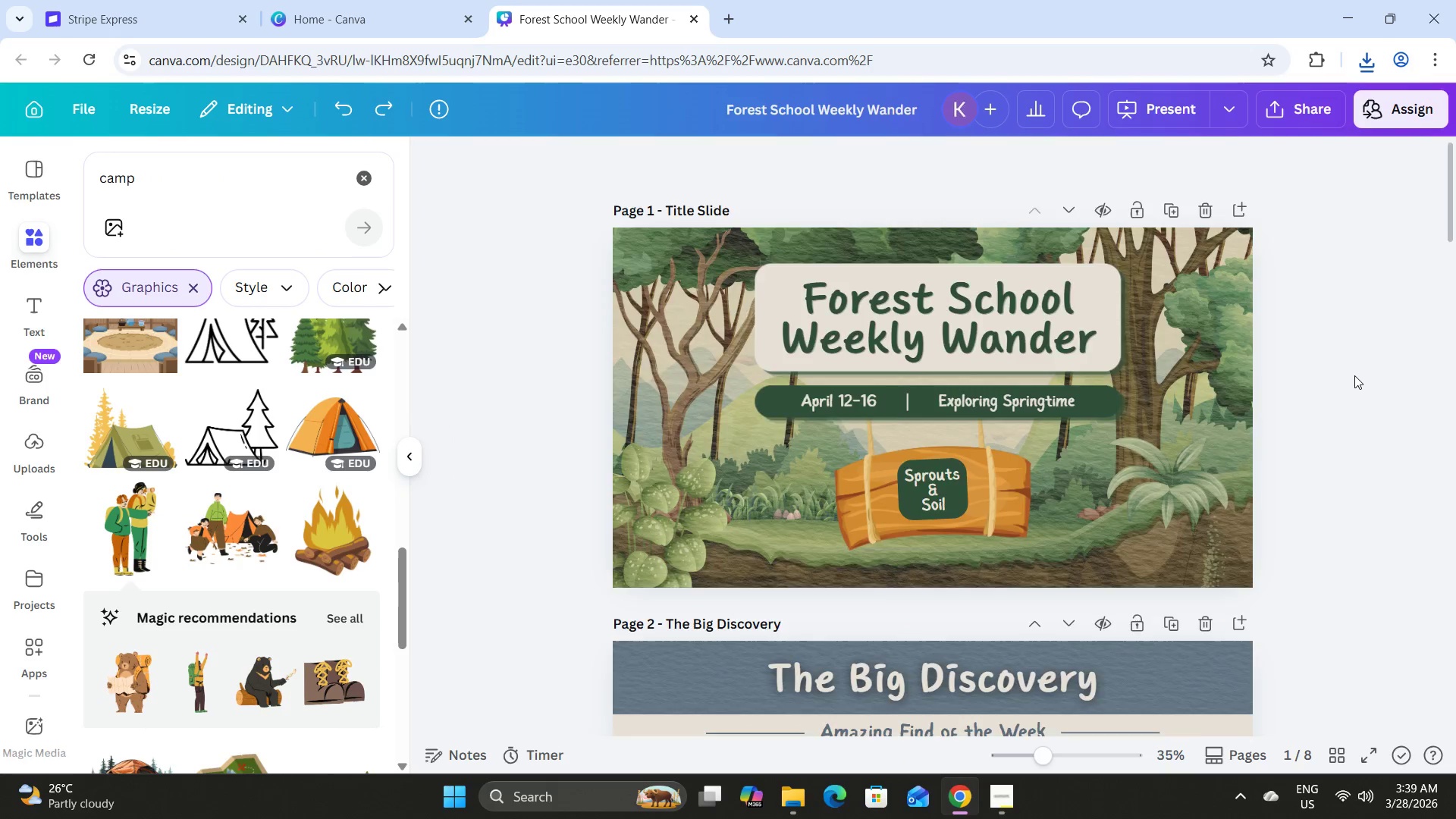 
scroll: coordinate [1354, 375], scroll_direction: down, amount: 39.0
 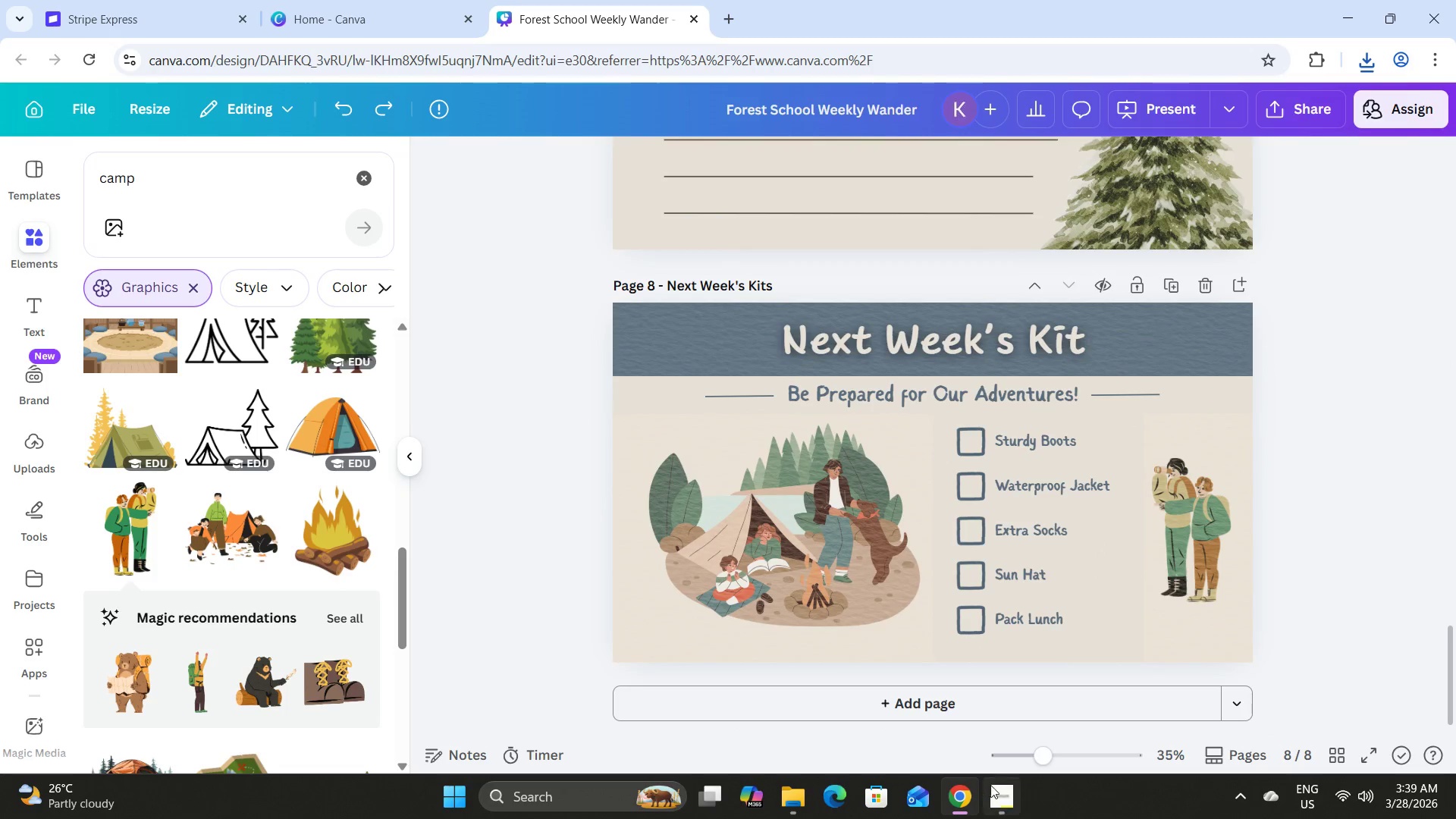 
left_click([996, 795])